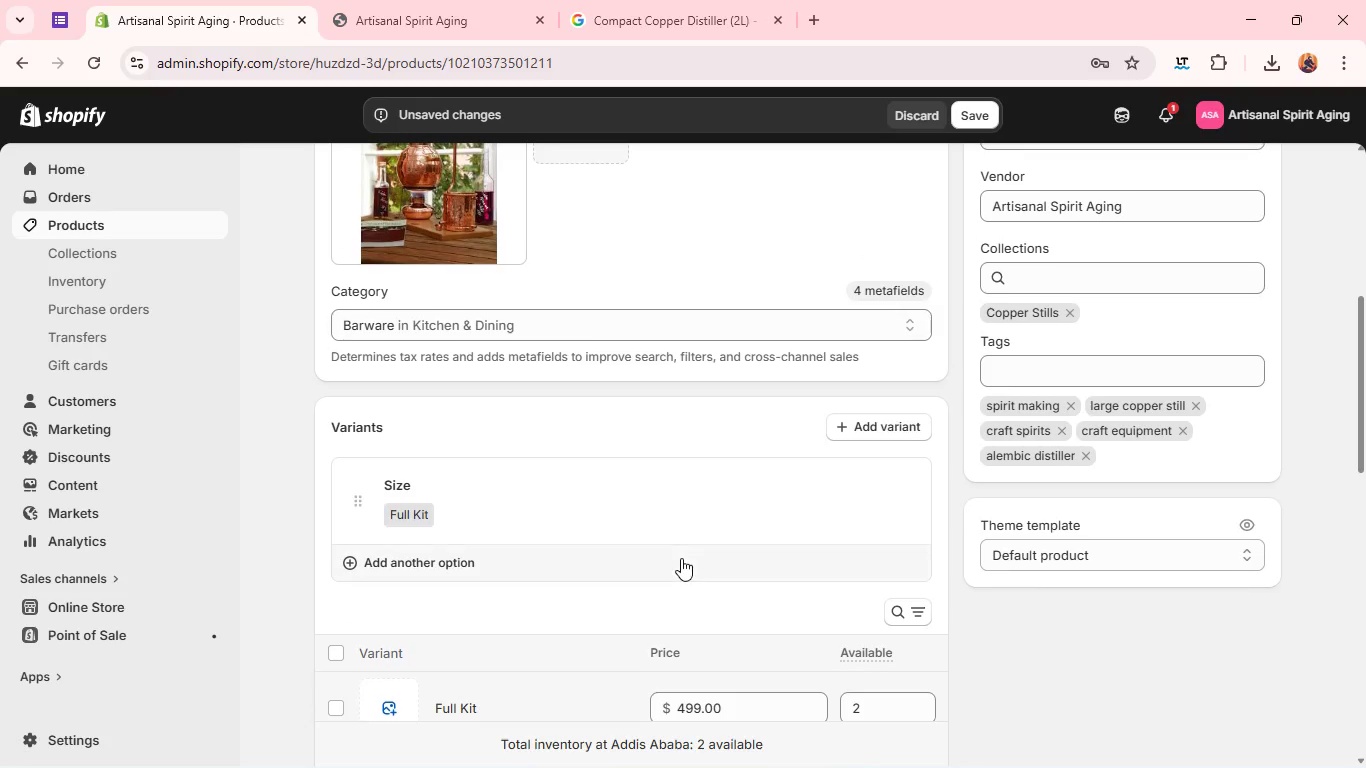 
wait(7.0)
 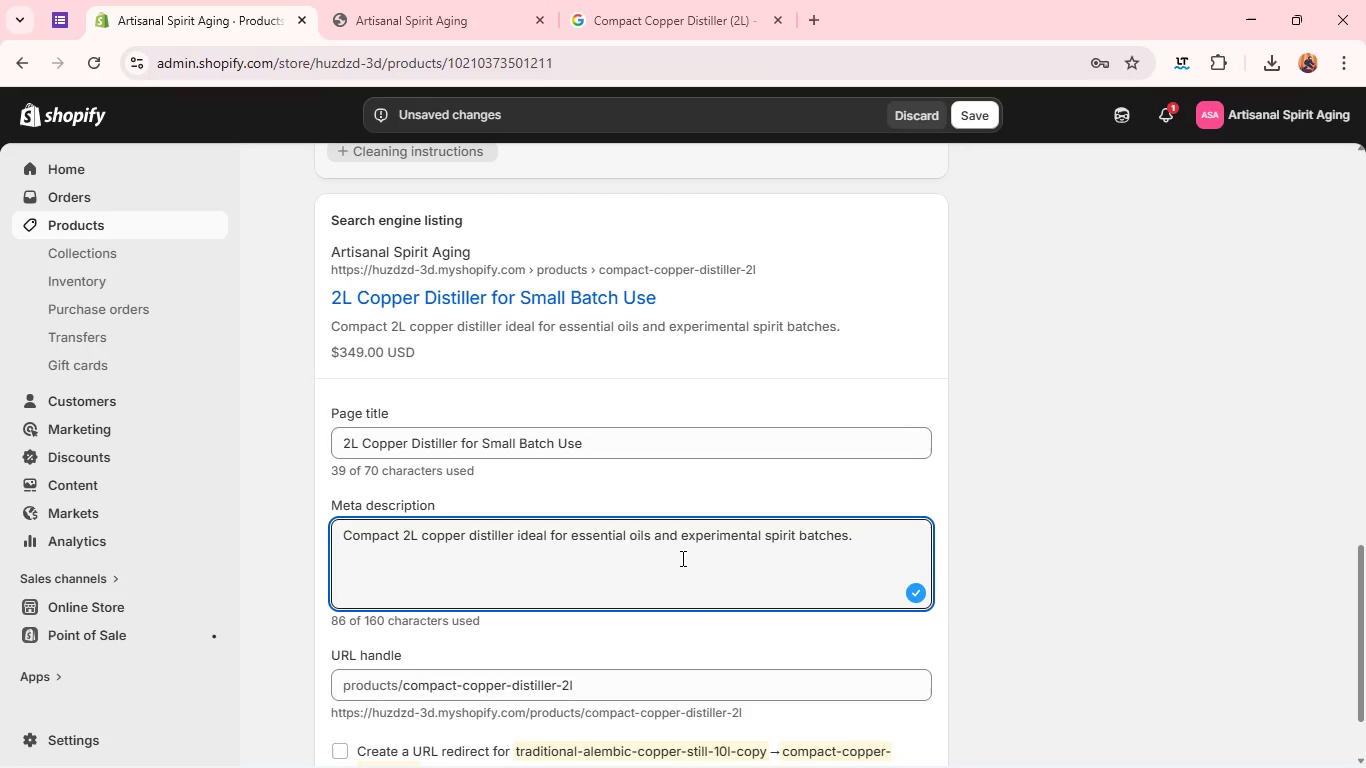 
left_click([1068, 403])
 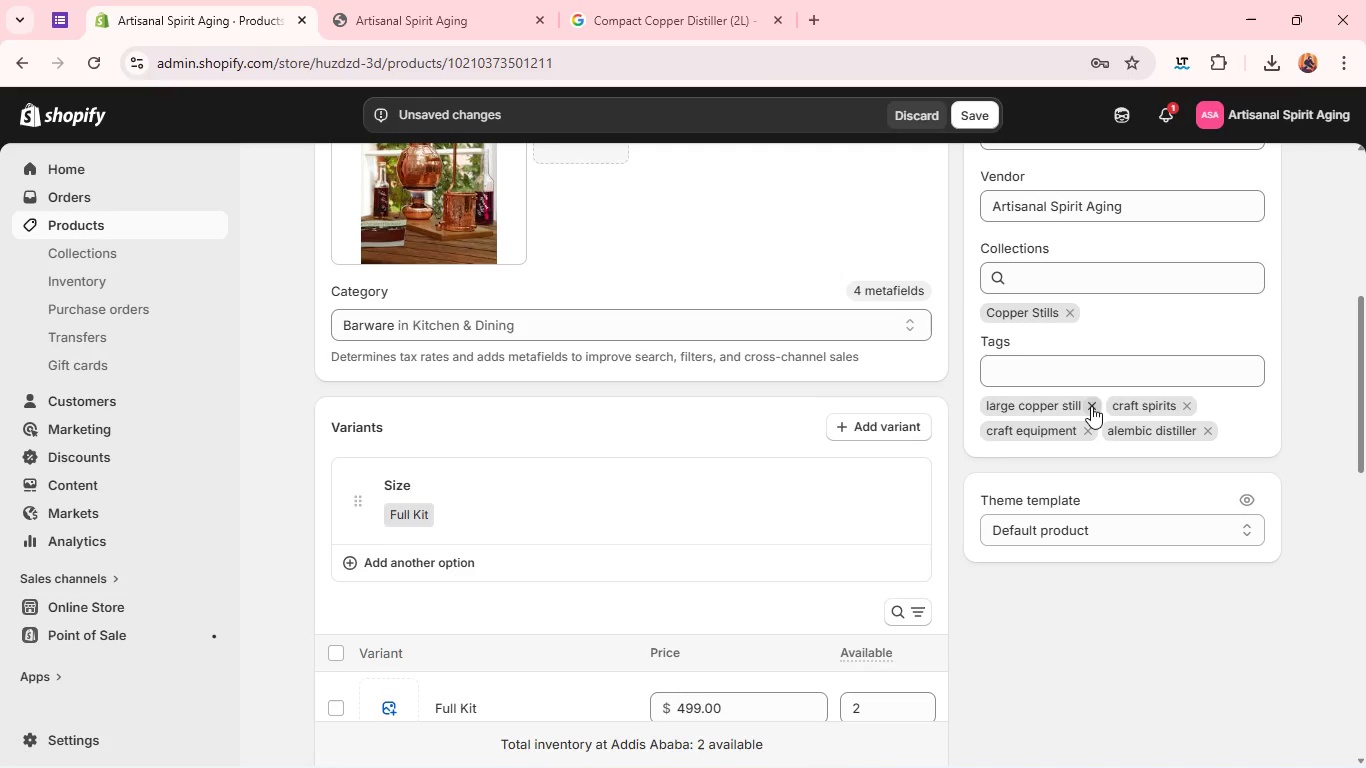 
left_click([1093, 406])
 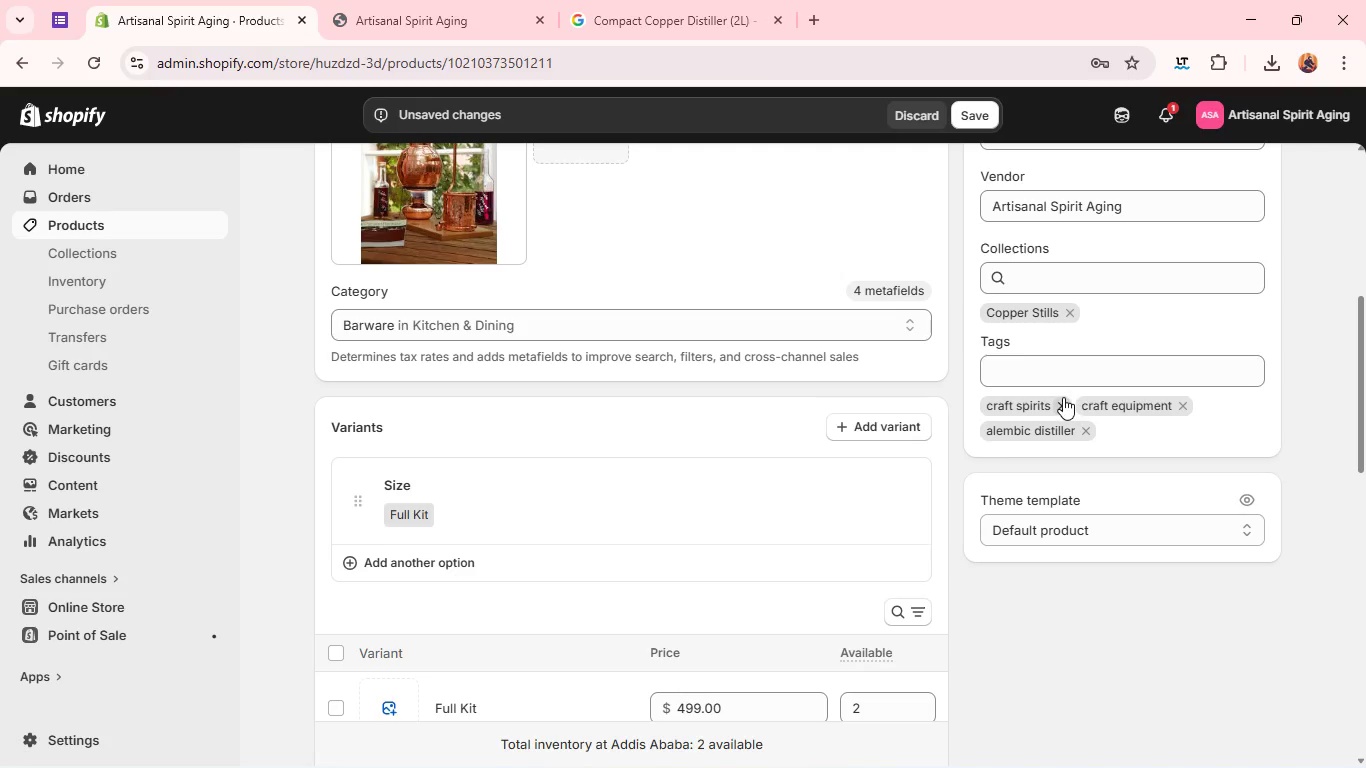 
left_click([1063, 397])
 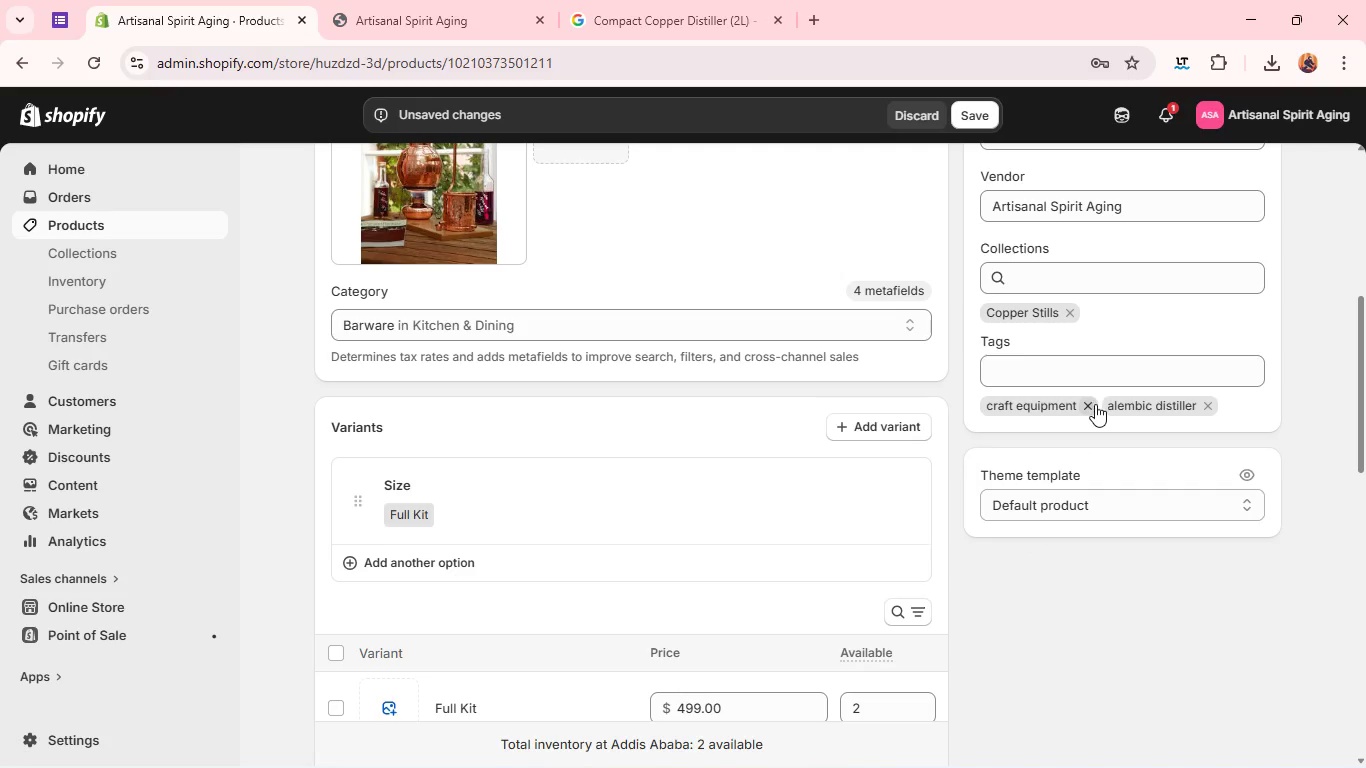 
left_click([1095, 404])
 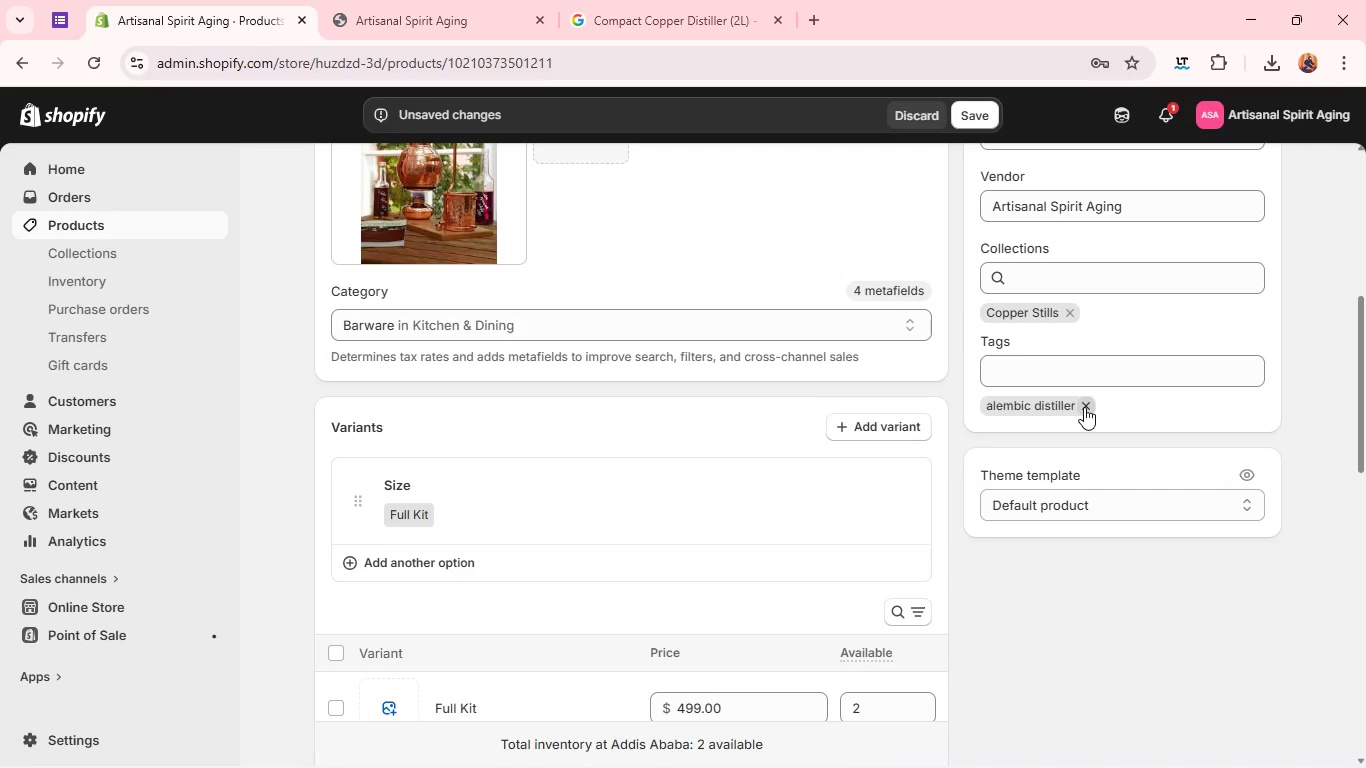 
left_click([1084, 407])
 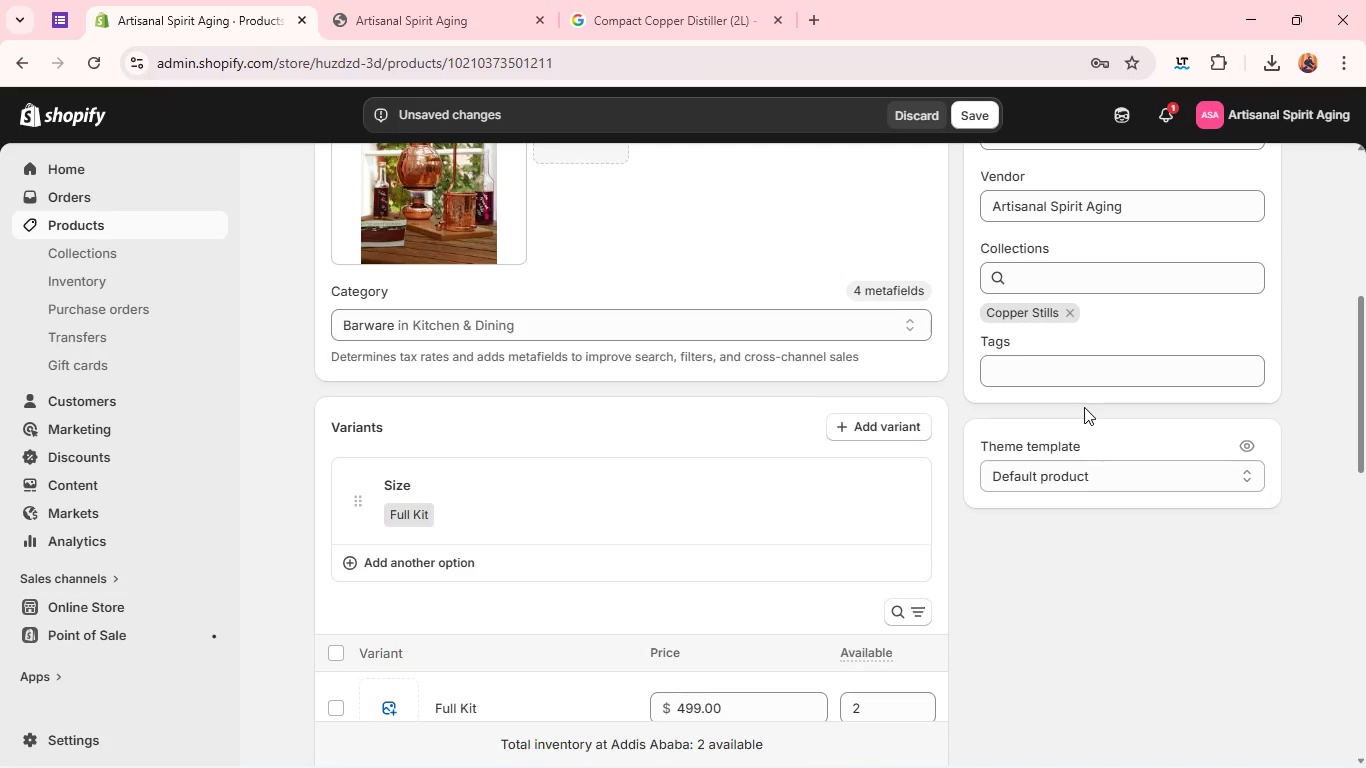 
left_click([1064, 373])
 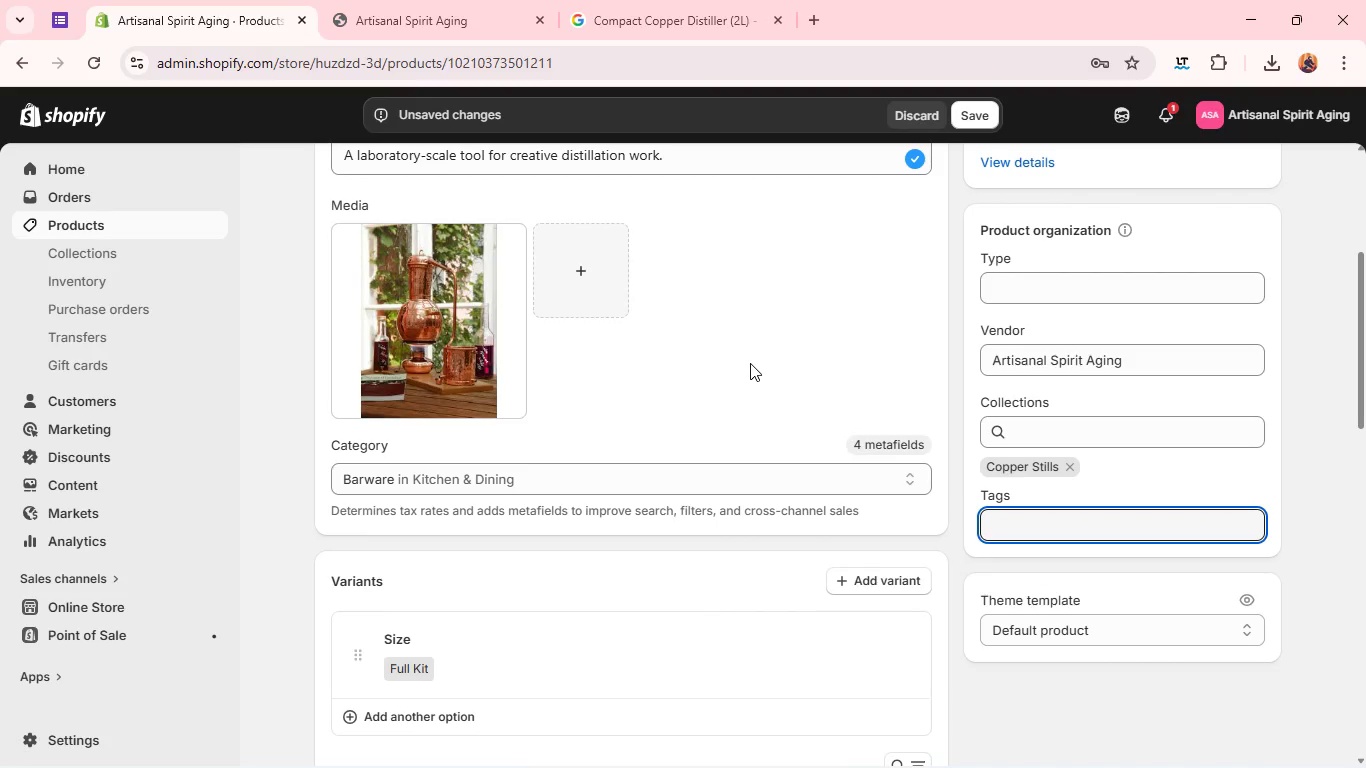 
wait(13.52)
 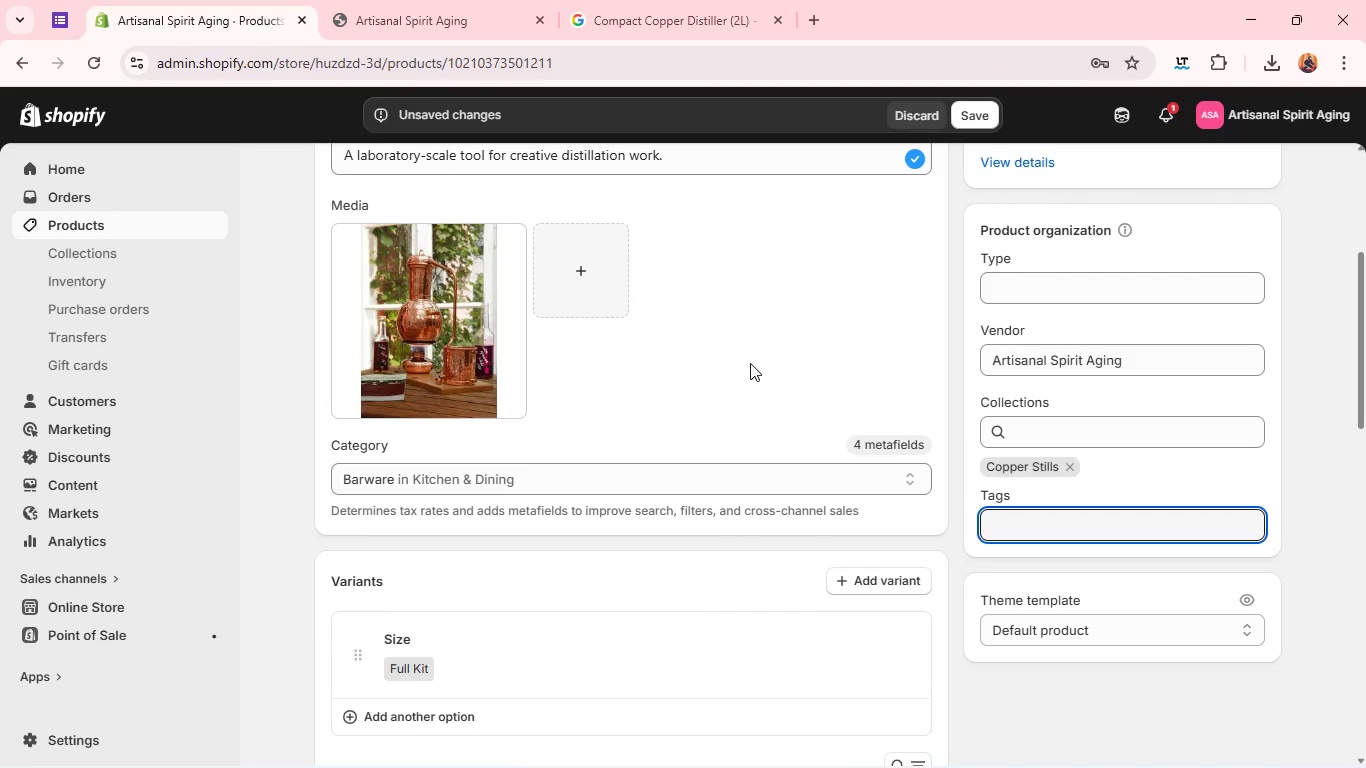 
type(distilling kit)
 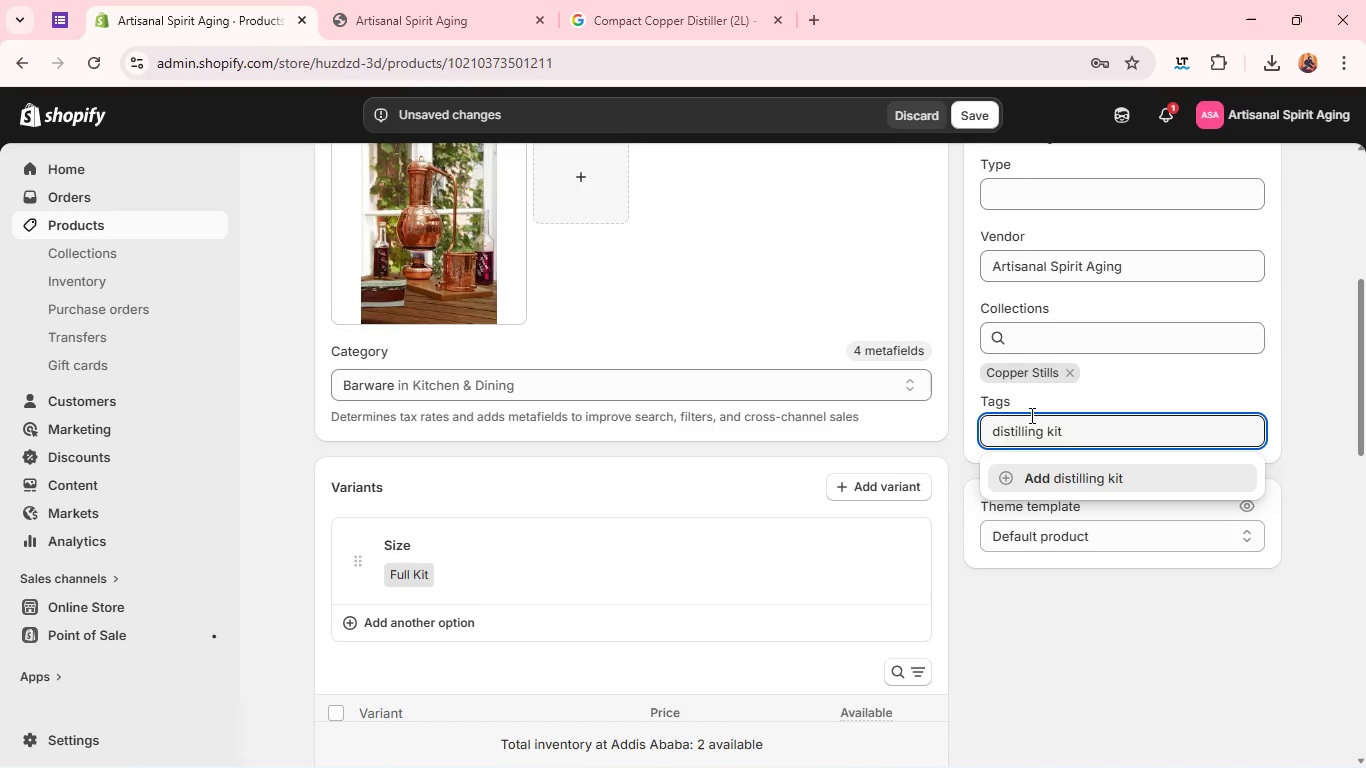 
key(Enter)
 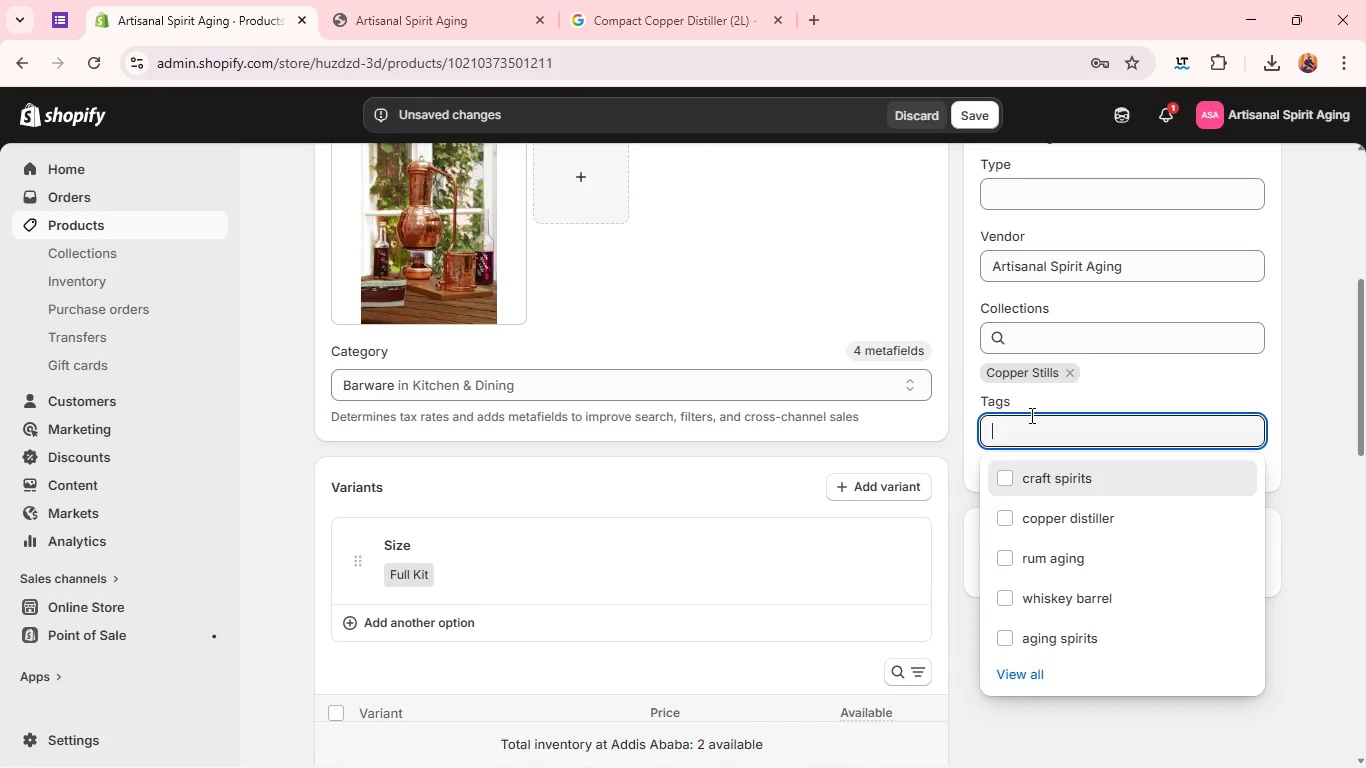 
type(complete copper still)
 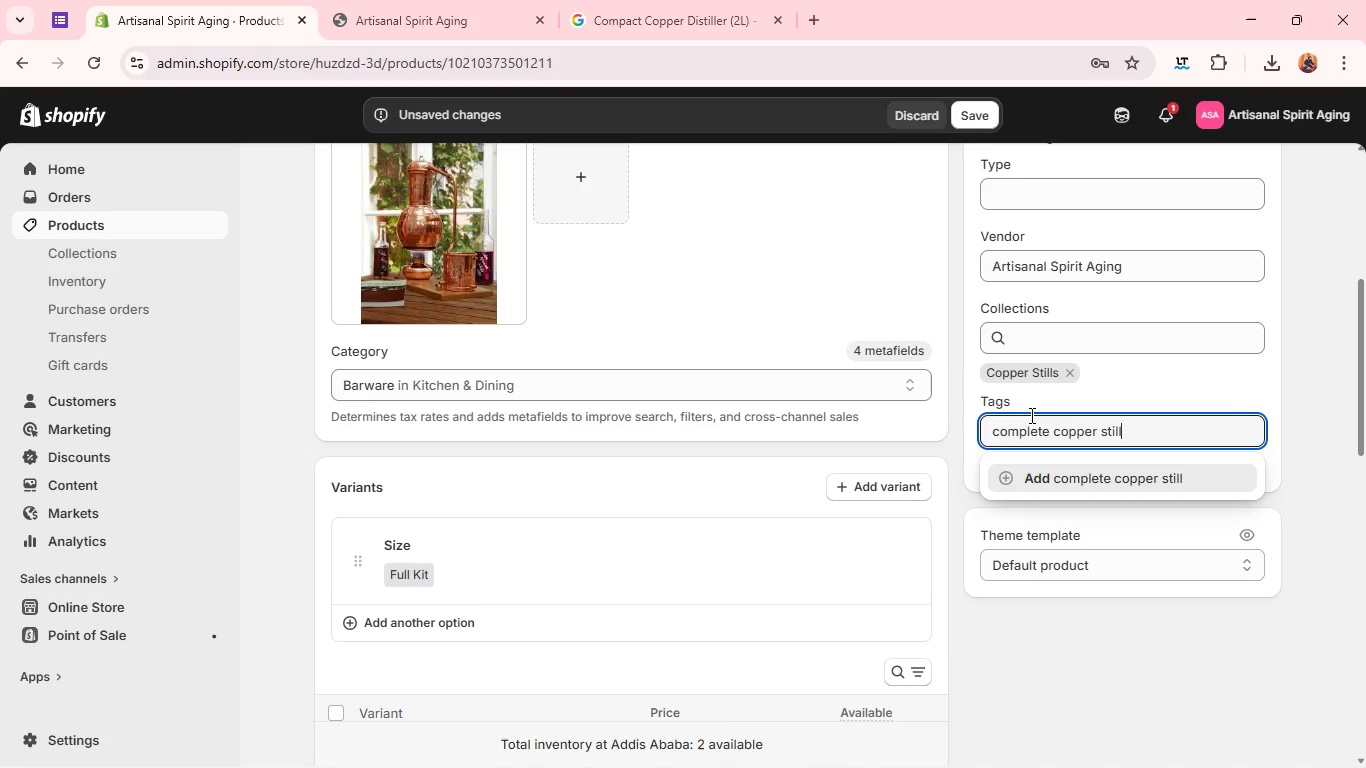 
key(Enter)
 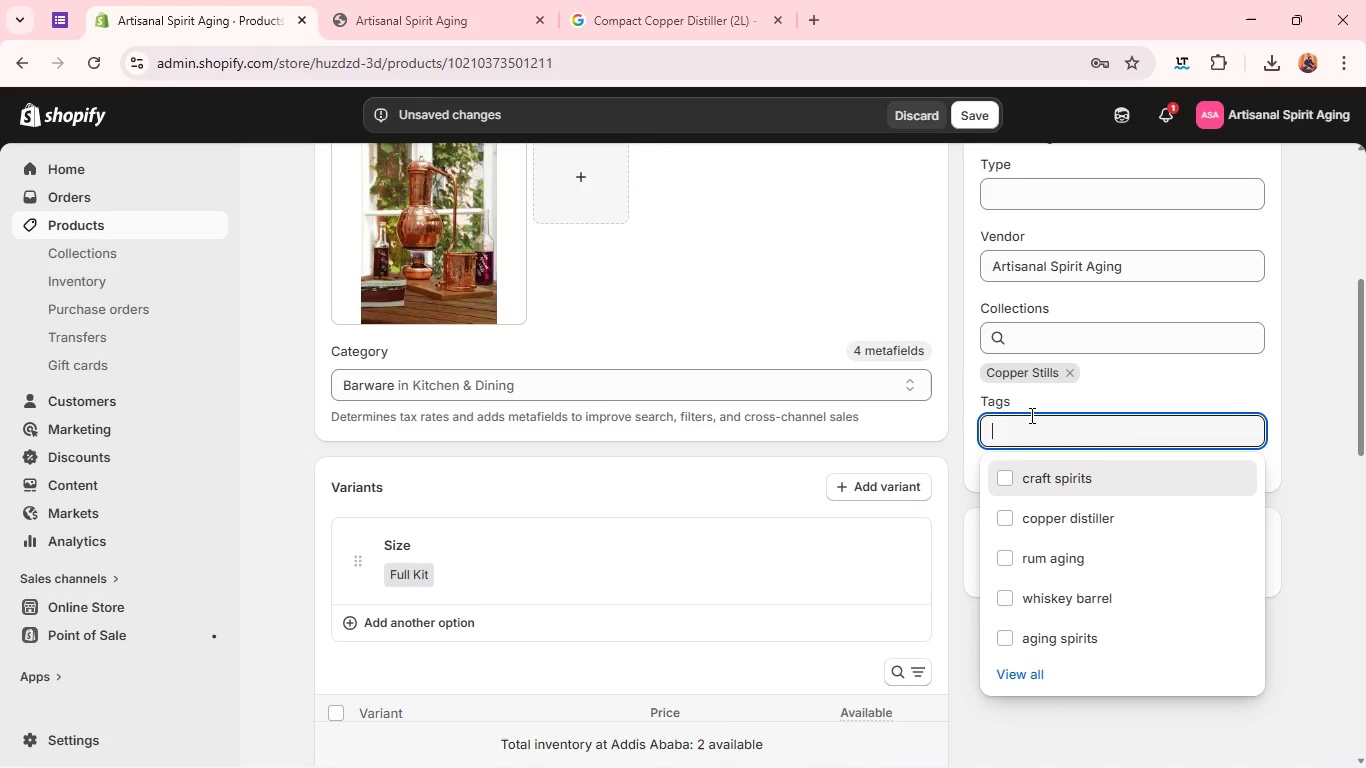 
type(home distillation system)
 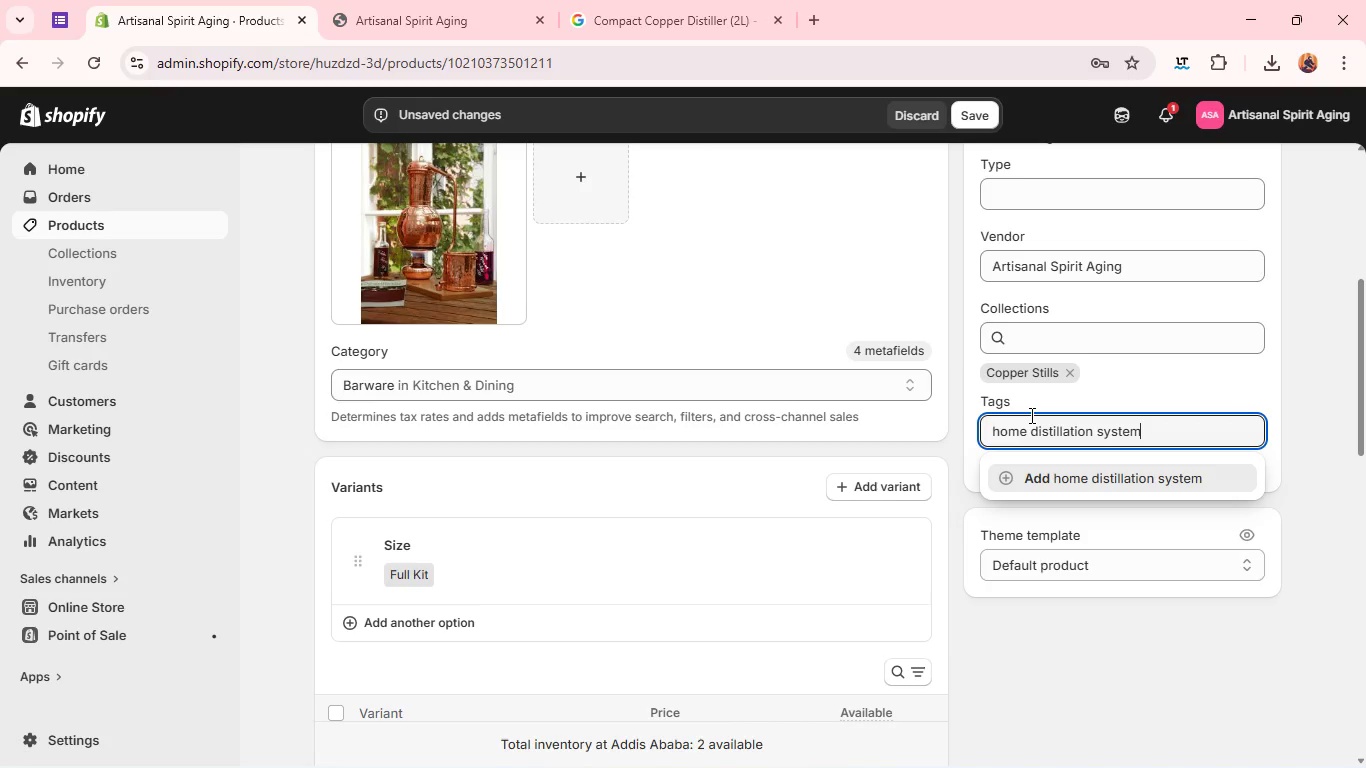 
key(Enter)
 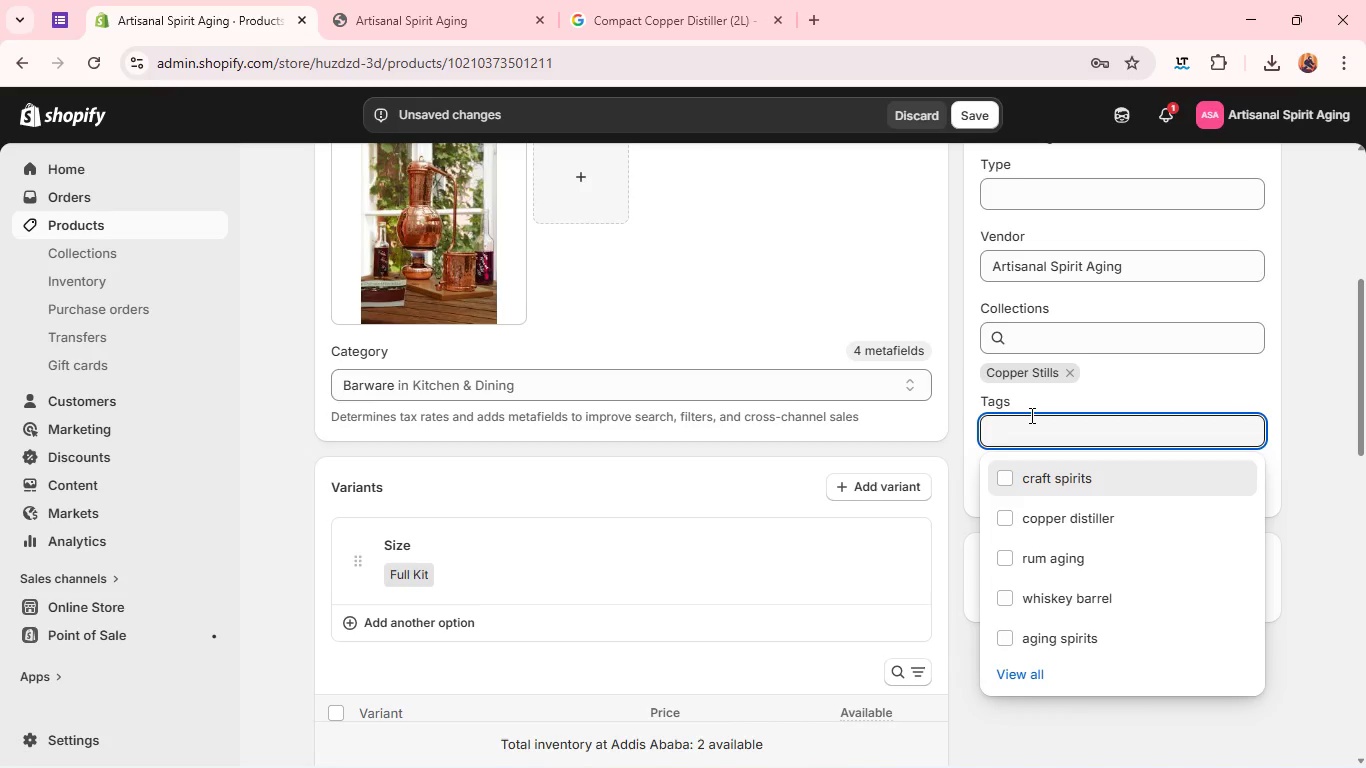 
left_click([882, 269])
 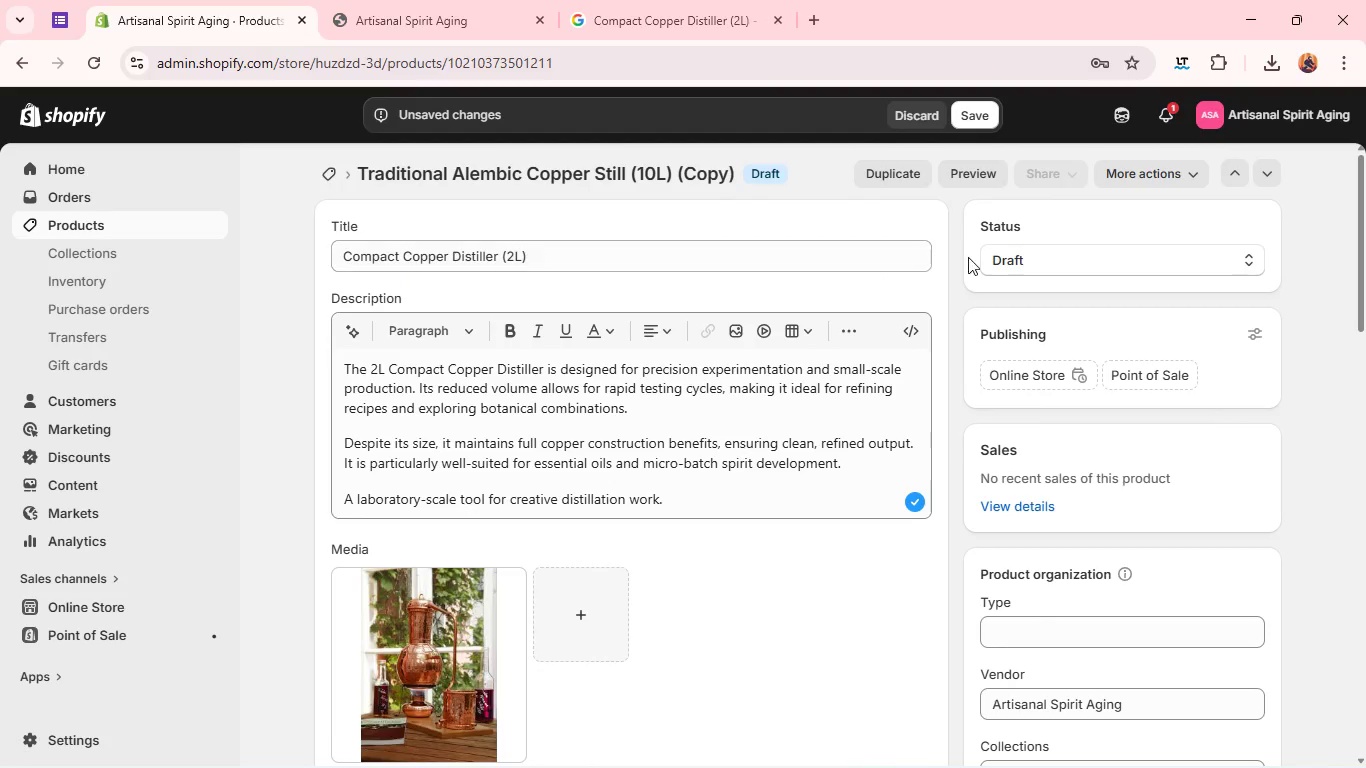 
left_click([1012, 262])
 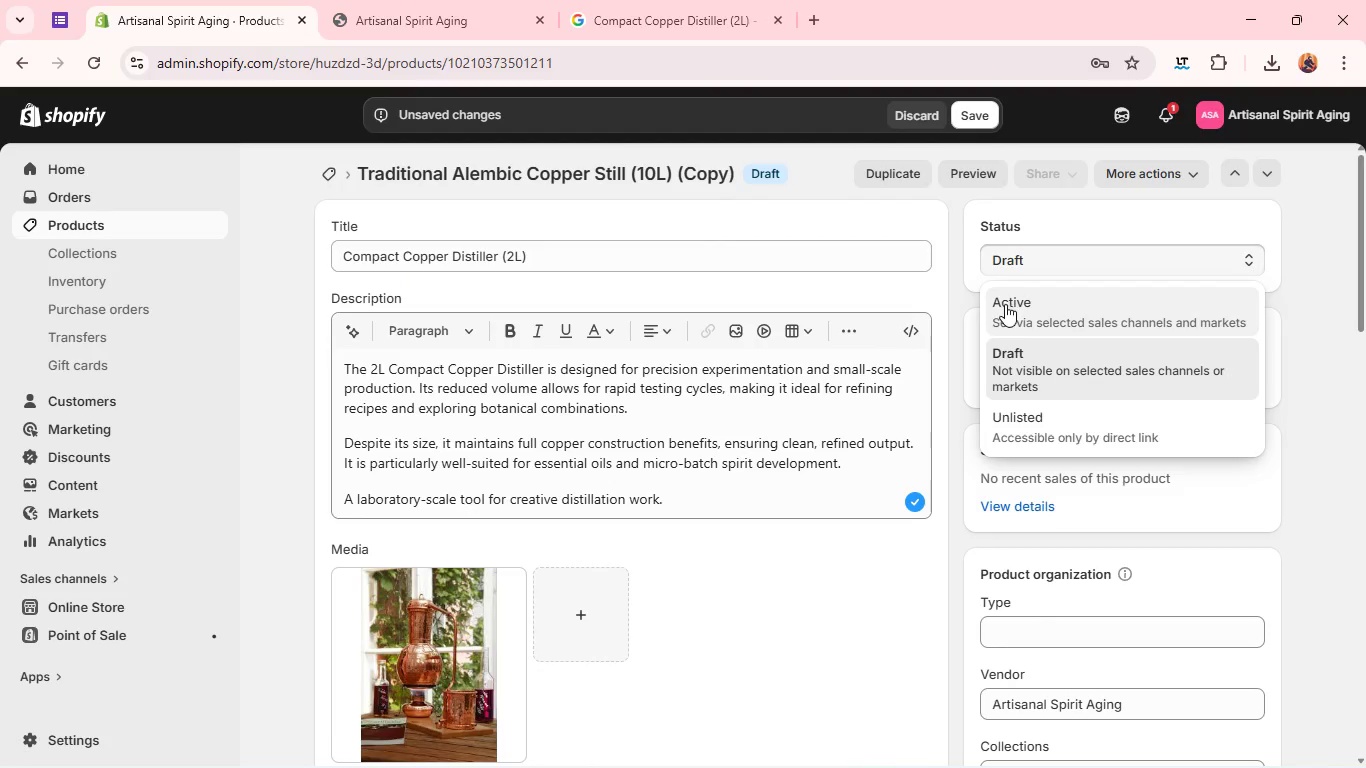 
left_click([1005, 304])
 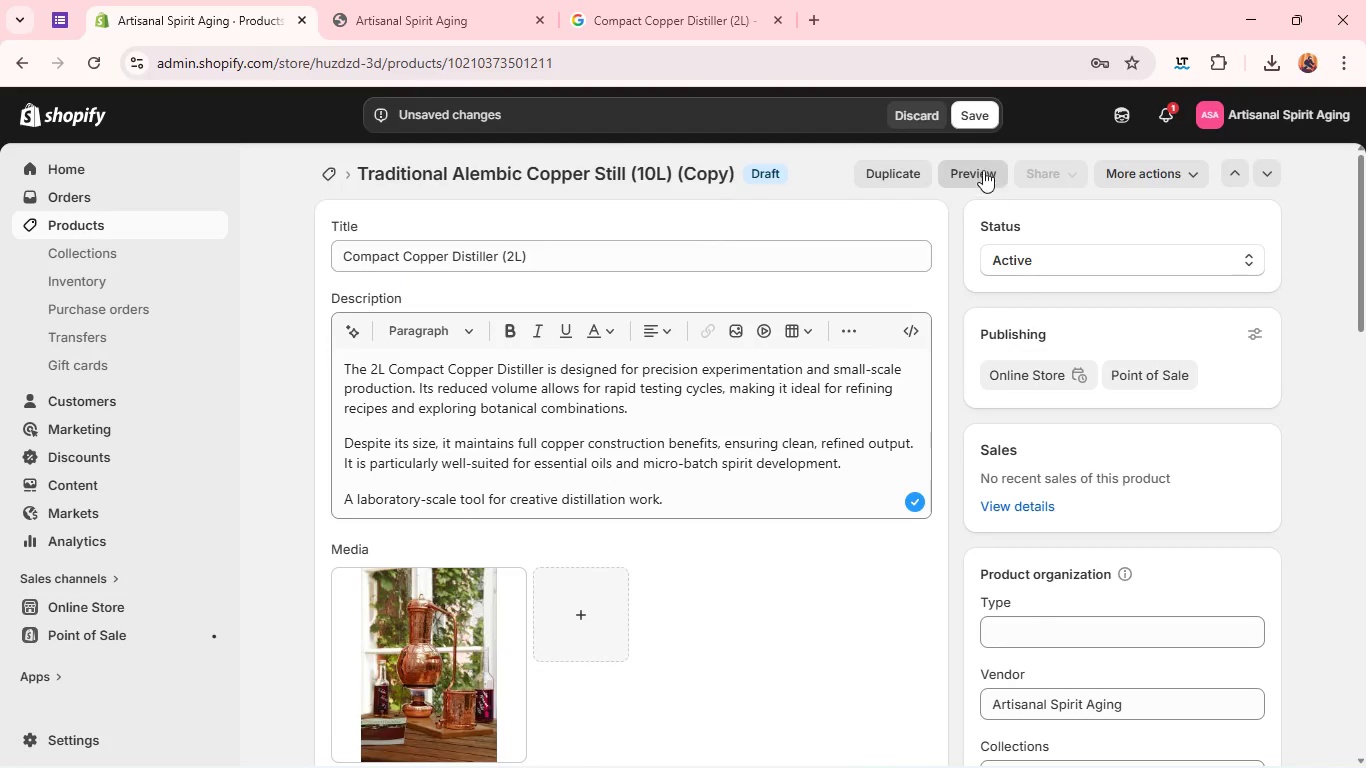 
left_click([982, 108])
 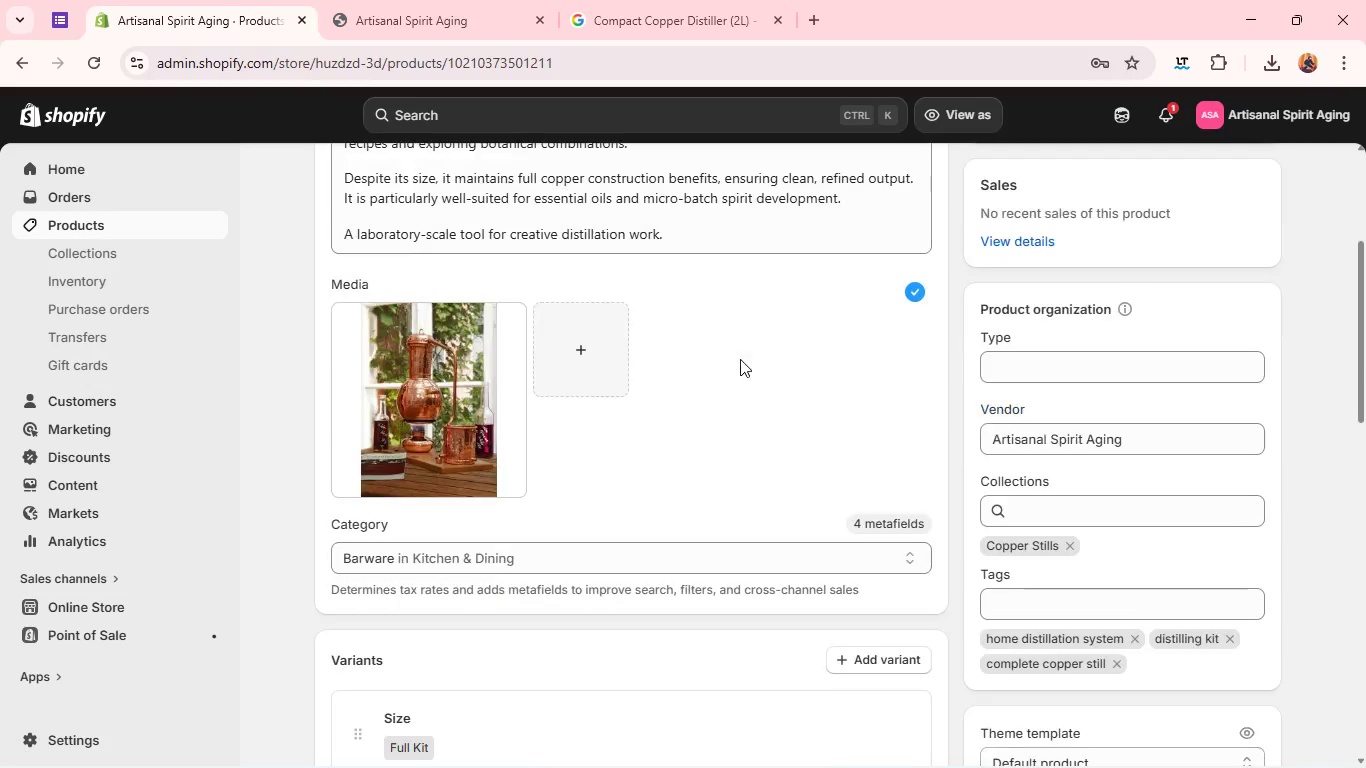 
wait(27.06)
 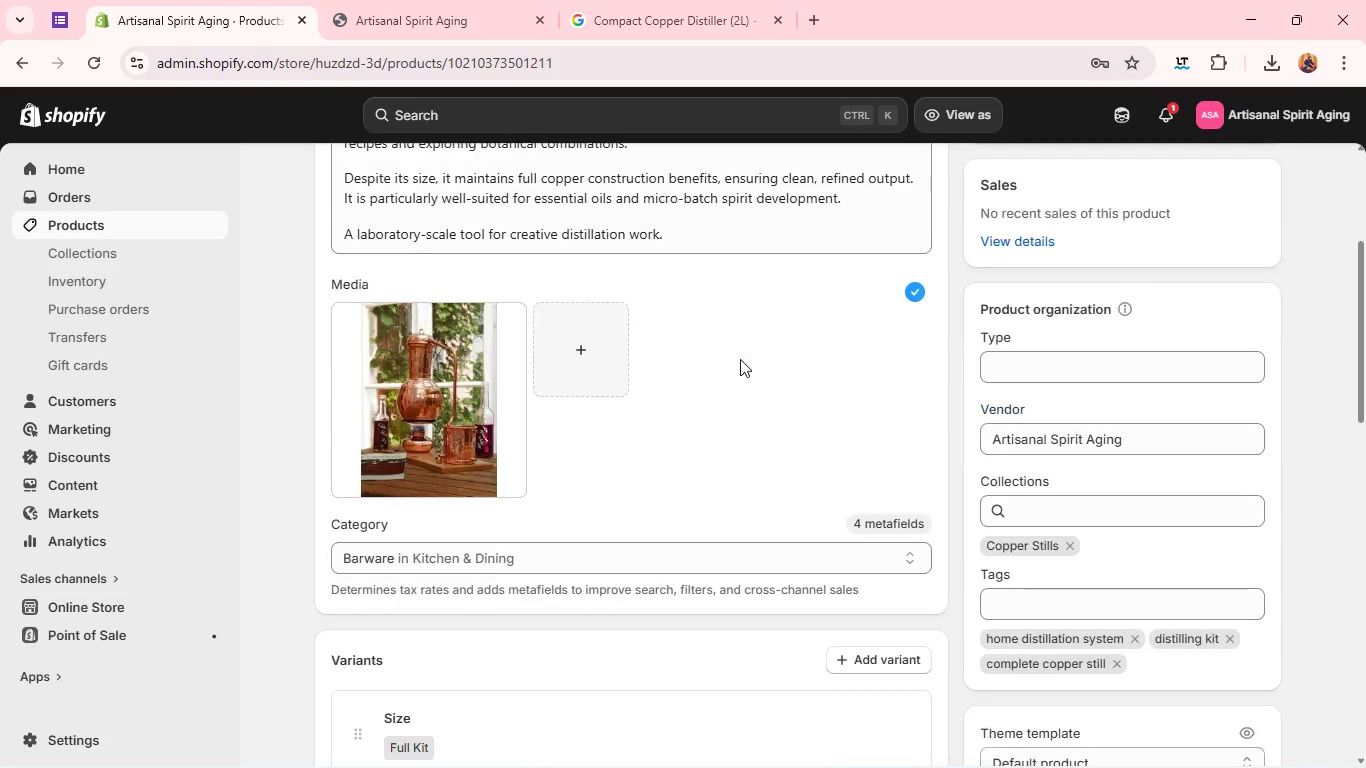 
double_click([689, 605])
 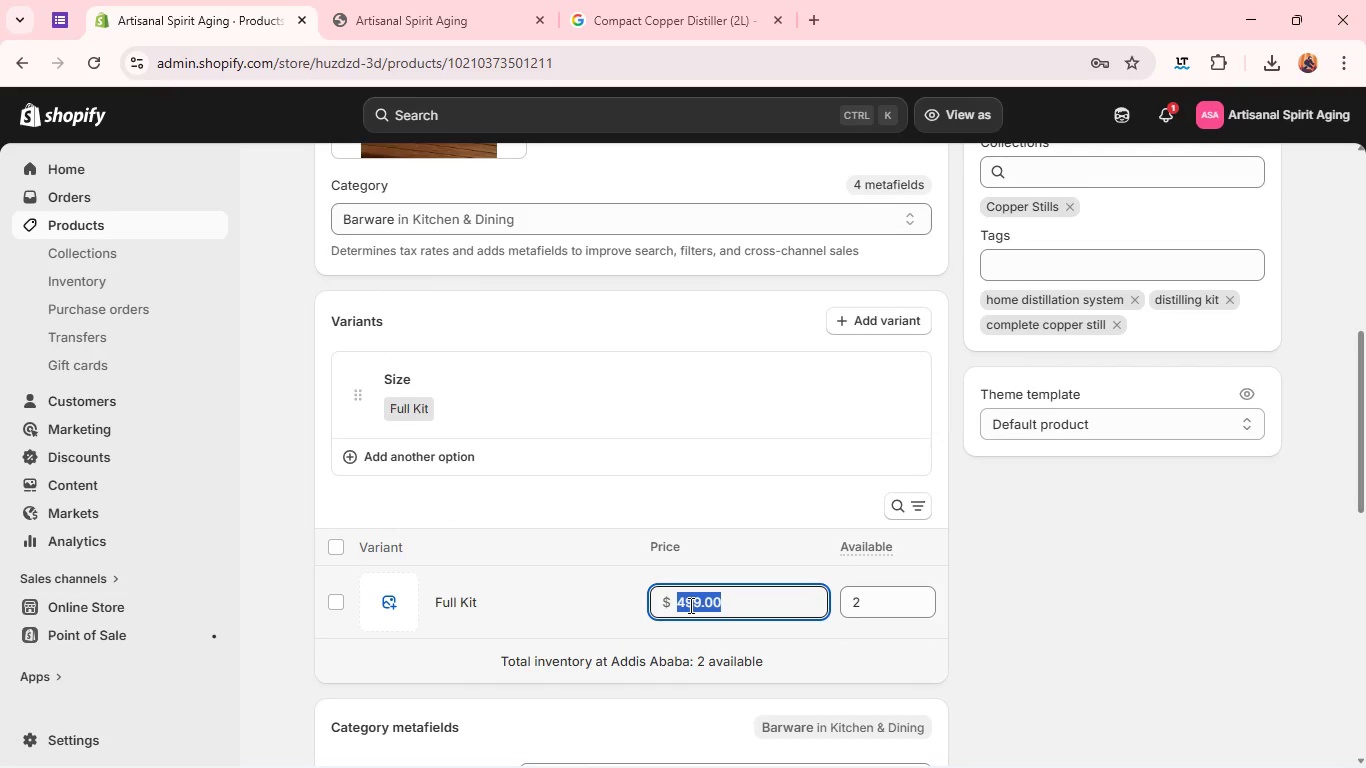 
triple_click([689, 605])
 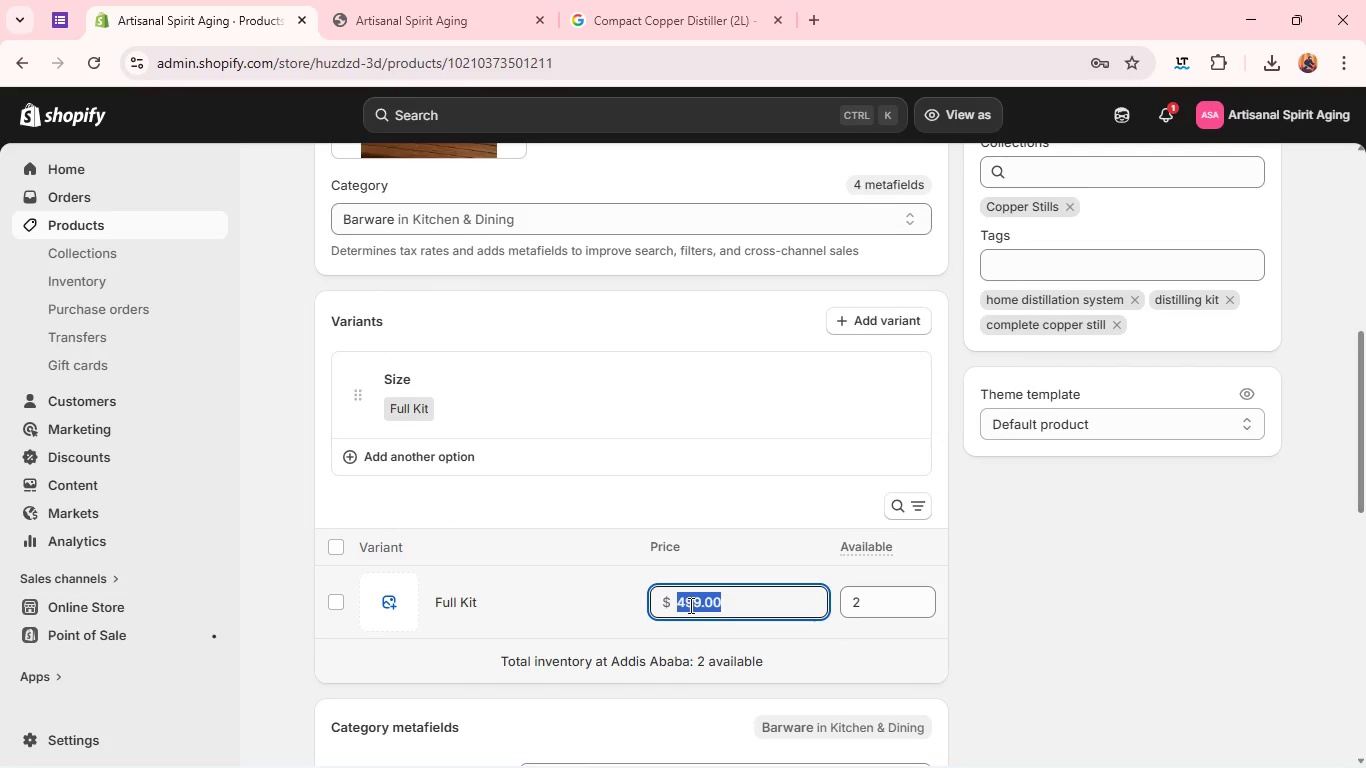 
type(129)
 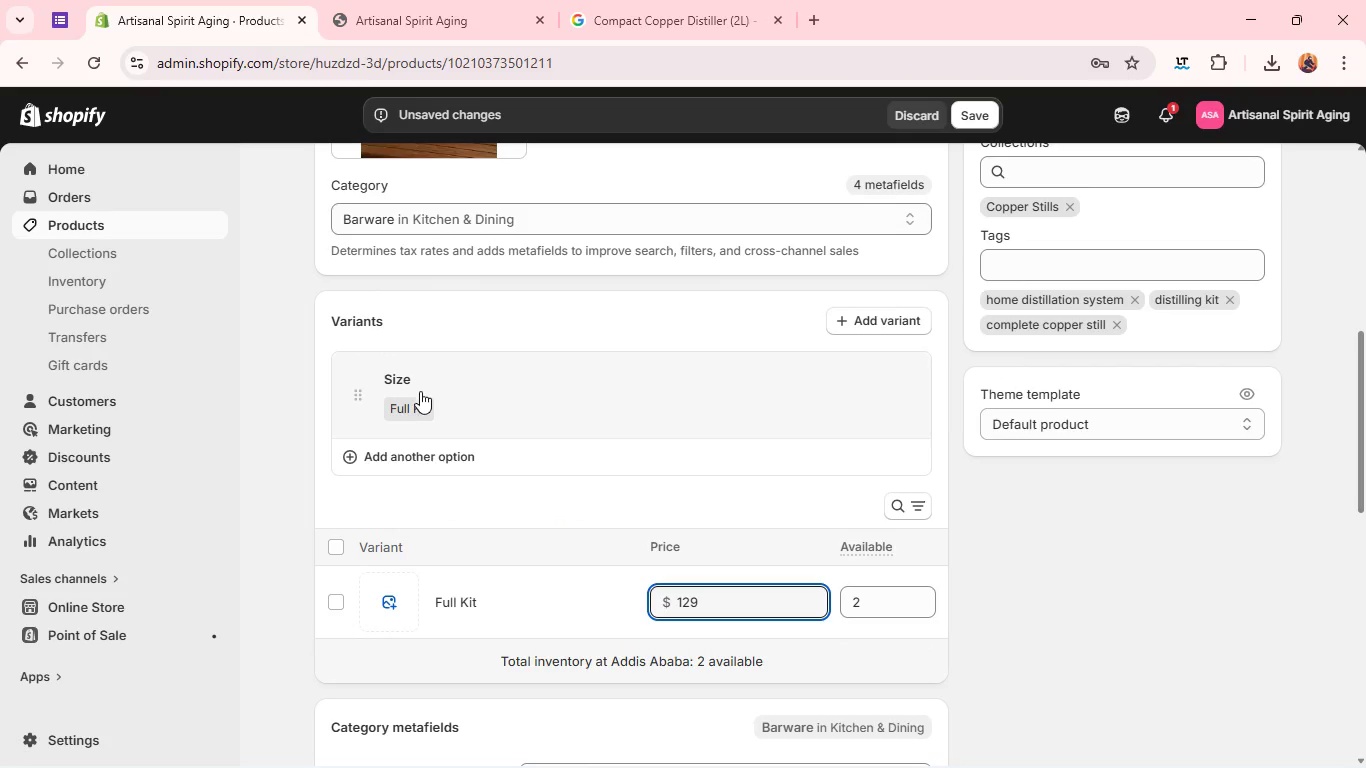 
left_click([418, 394])
 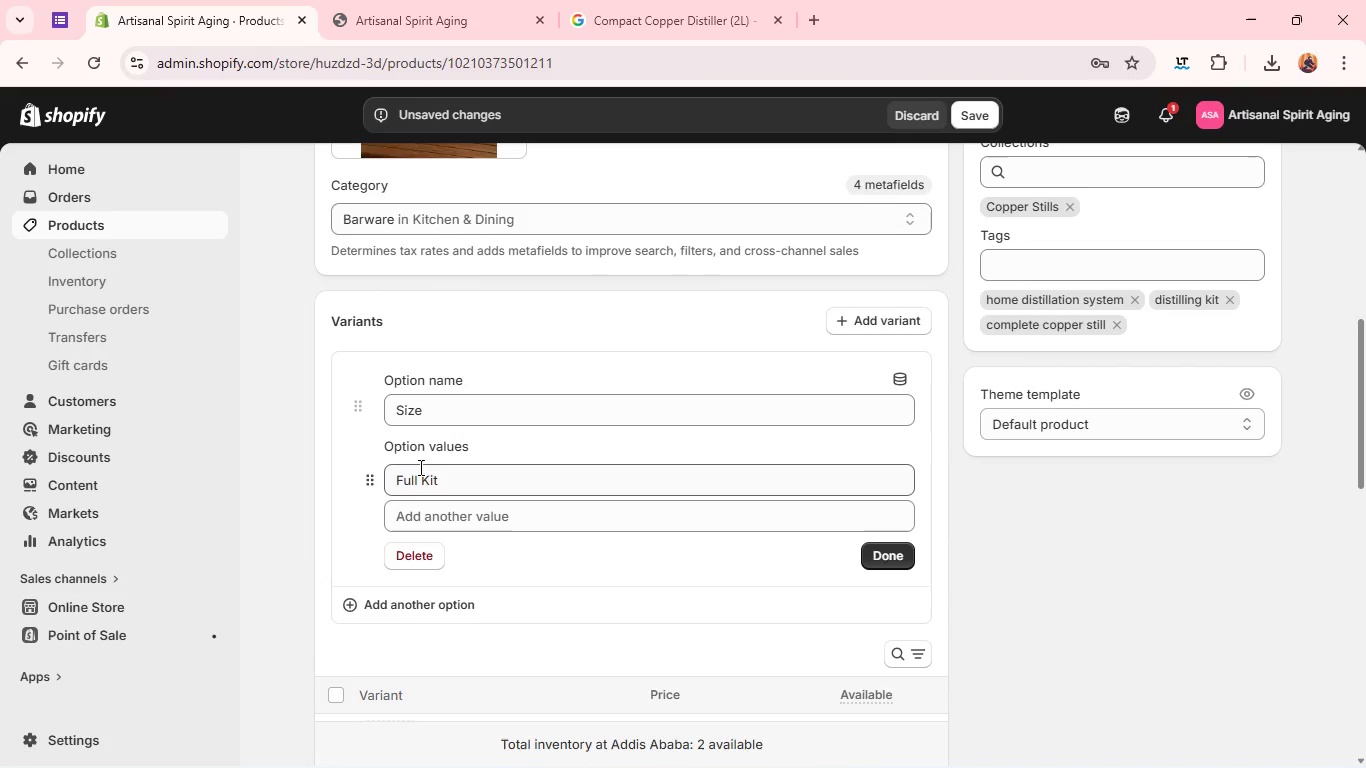 
double_click([416, 473])
 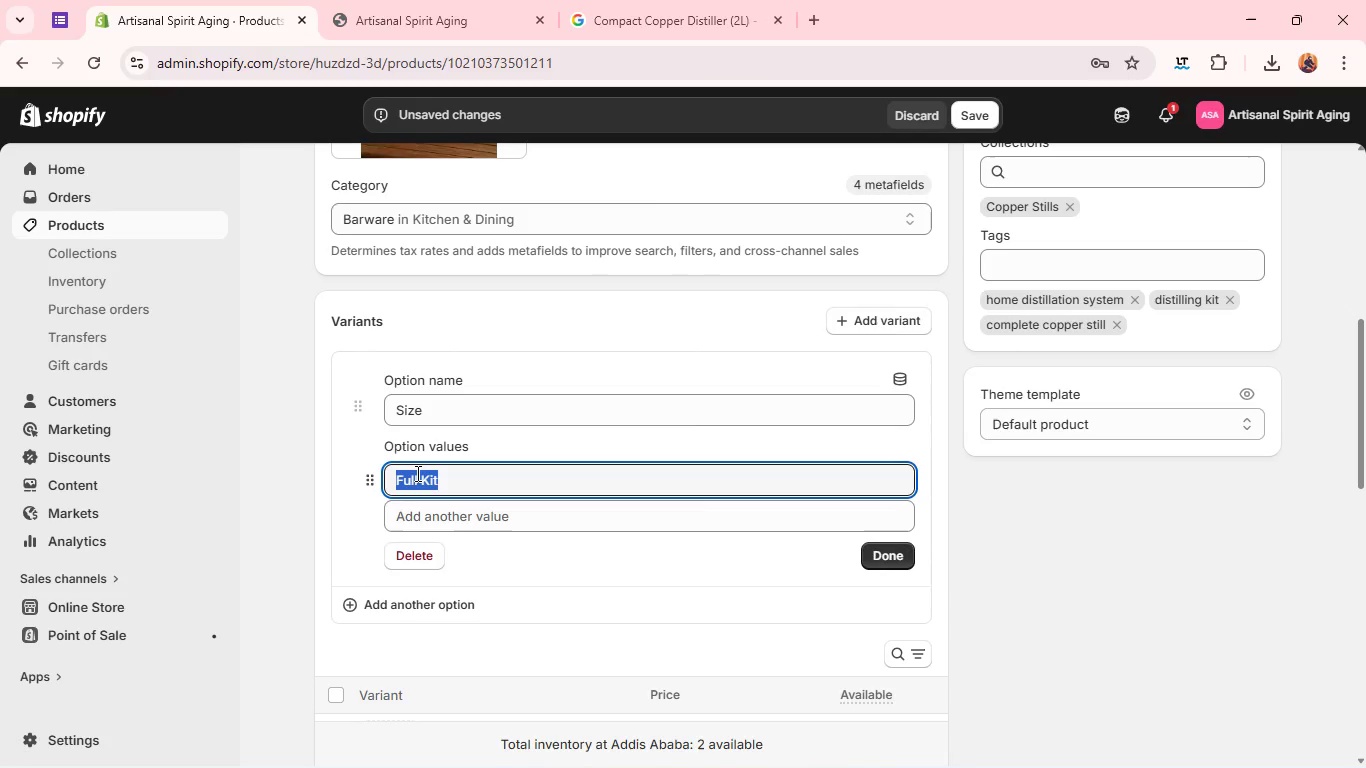 
triple_click([416, 473])
 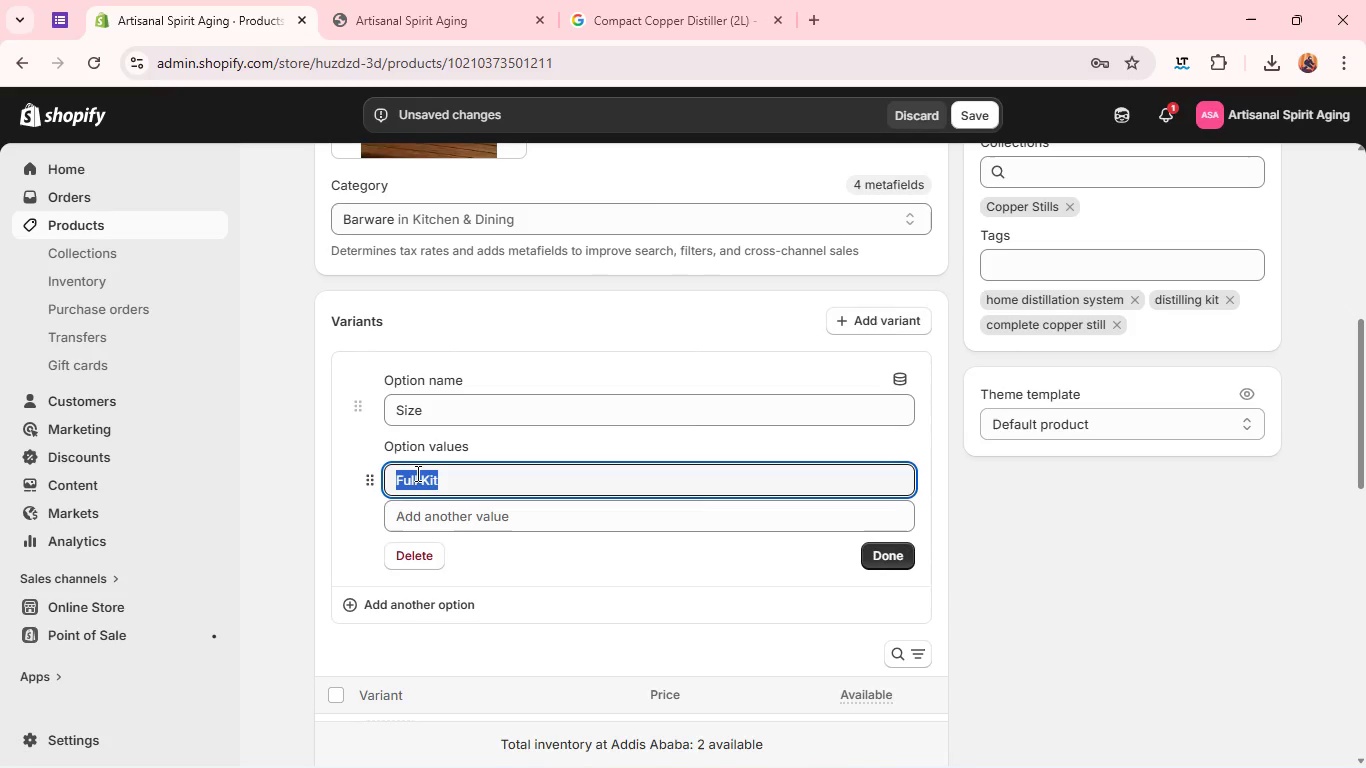 
triple_click([416, 473])
 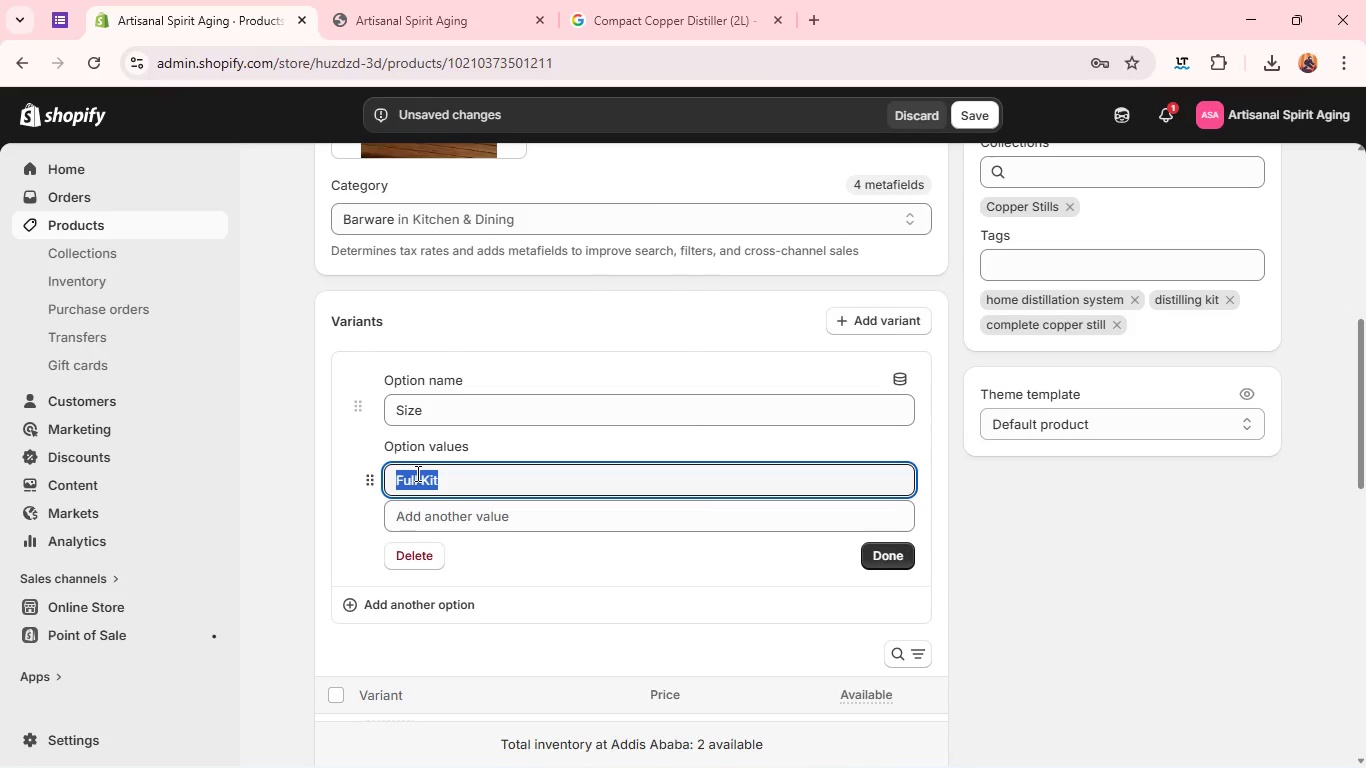 
key(Shift+2)
 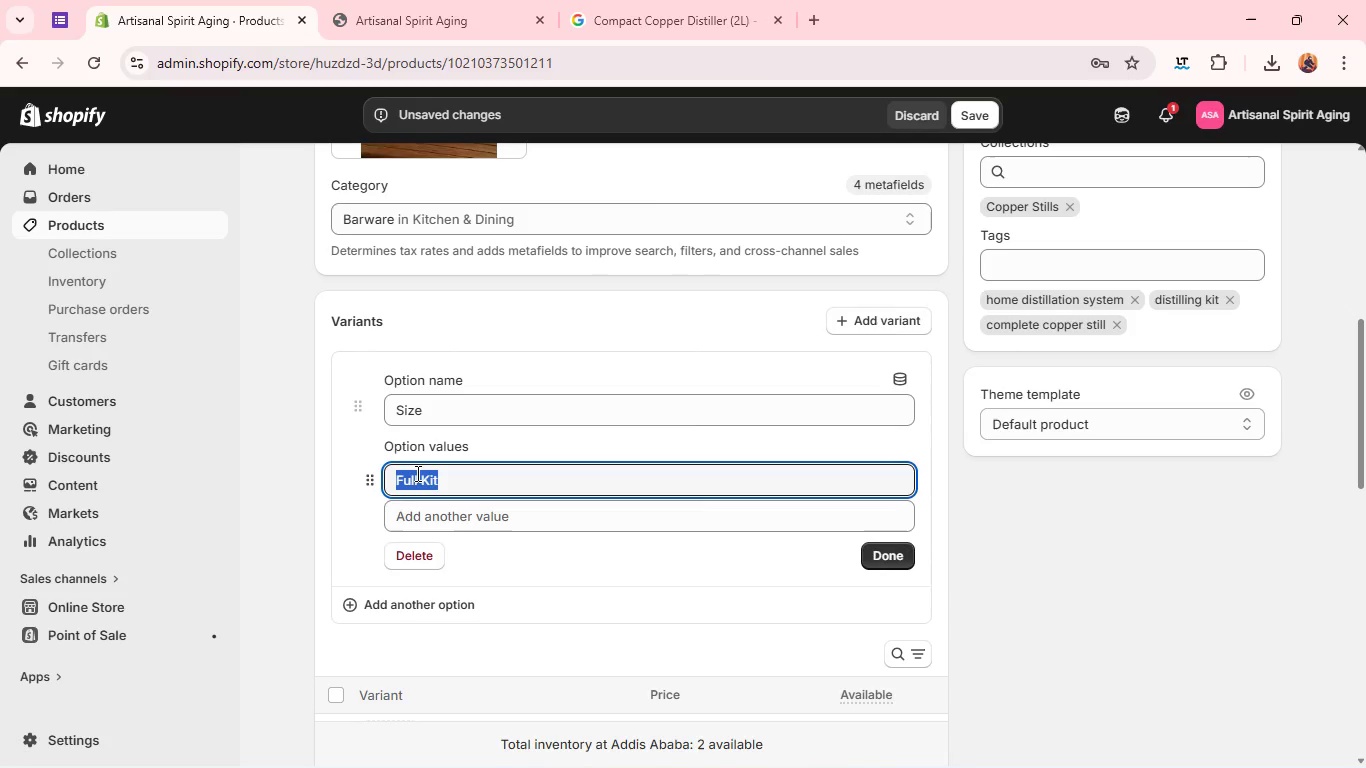 
key(Backspace)
 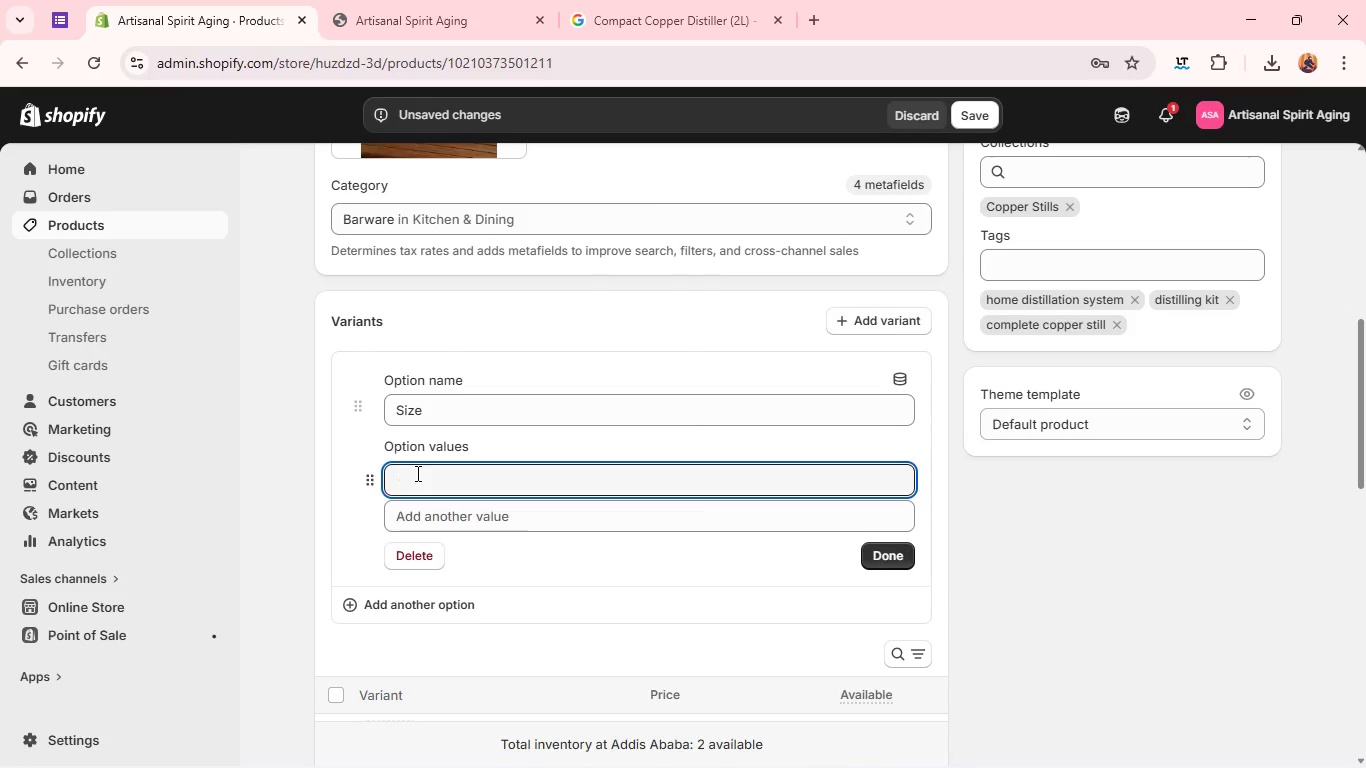 
key(2)
 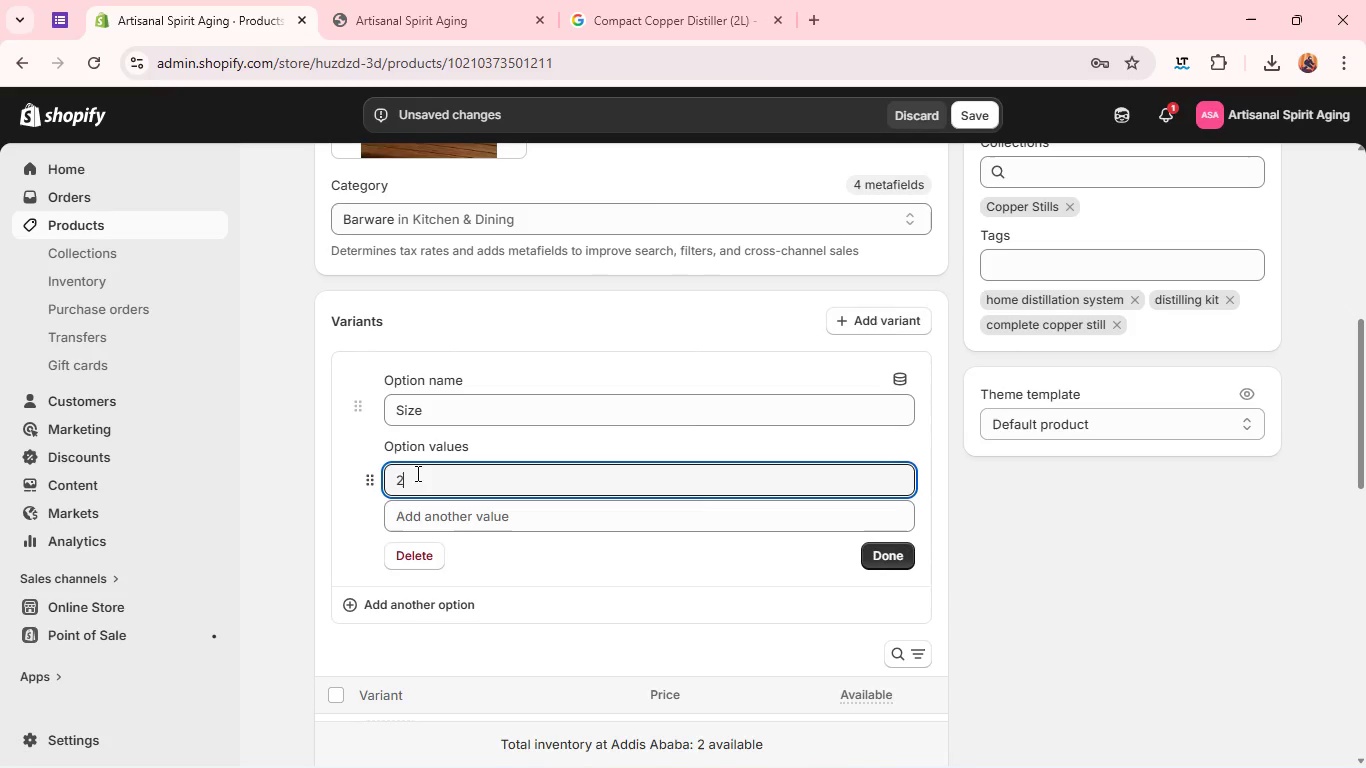 
key(Shift+ShiftRight)
 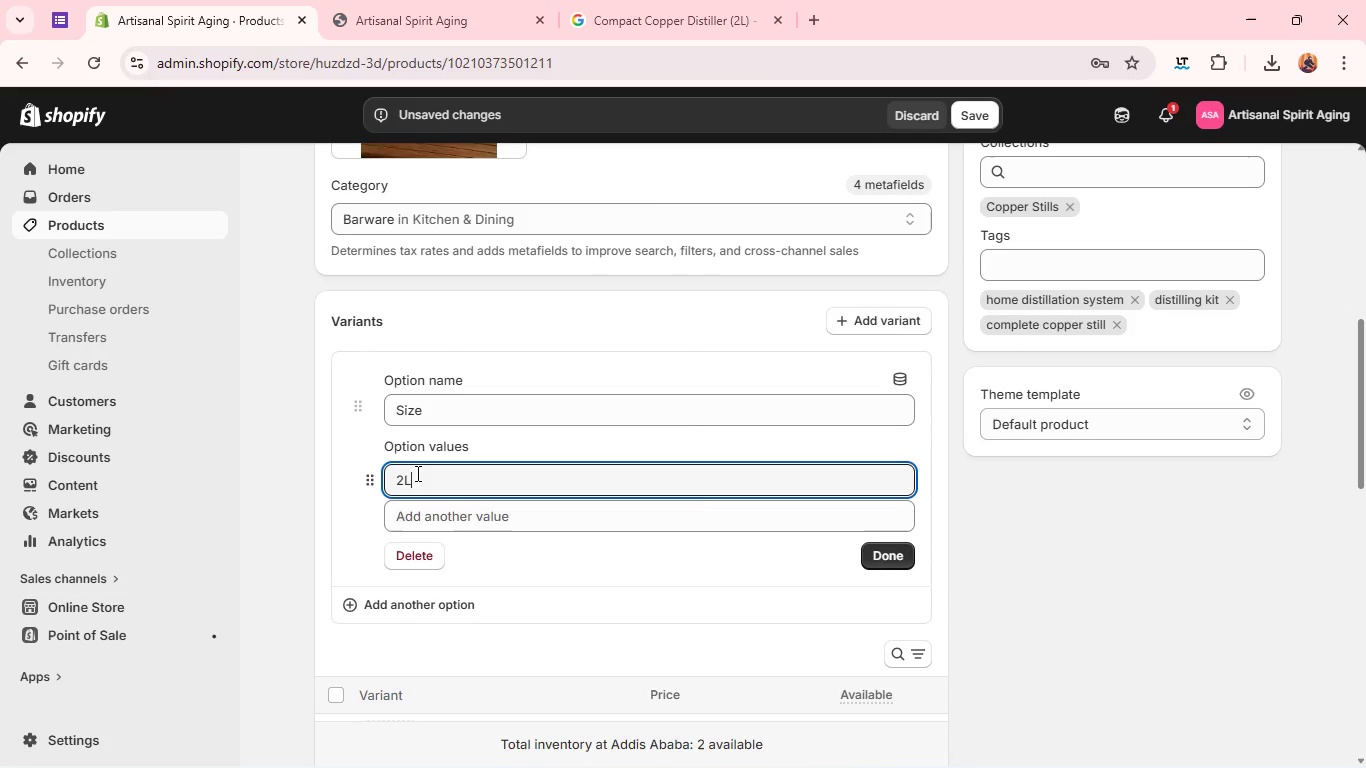 
key(Shift+L)
 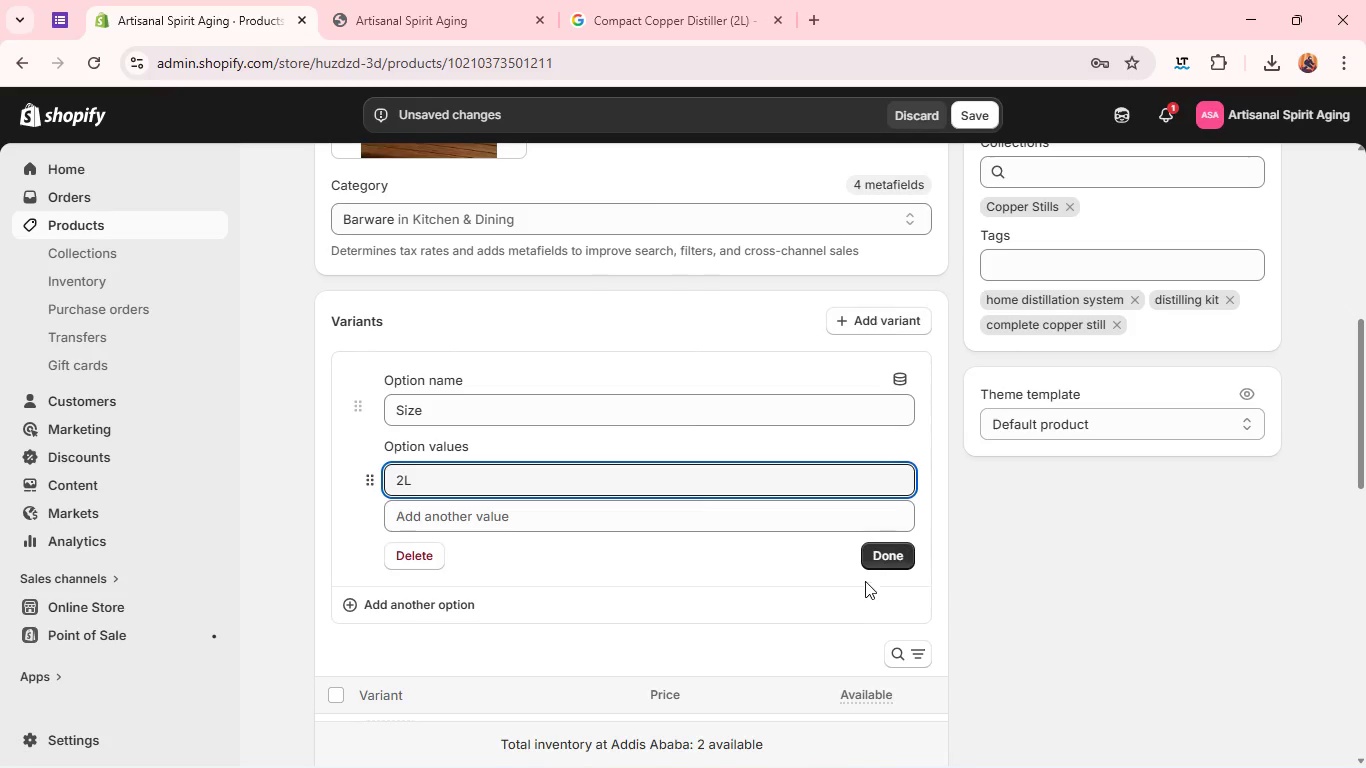 
left_click([896, 566])
 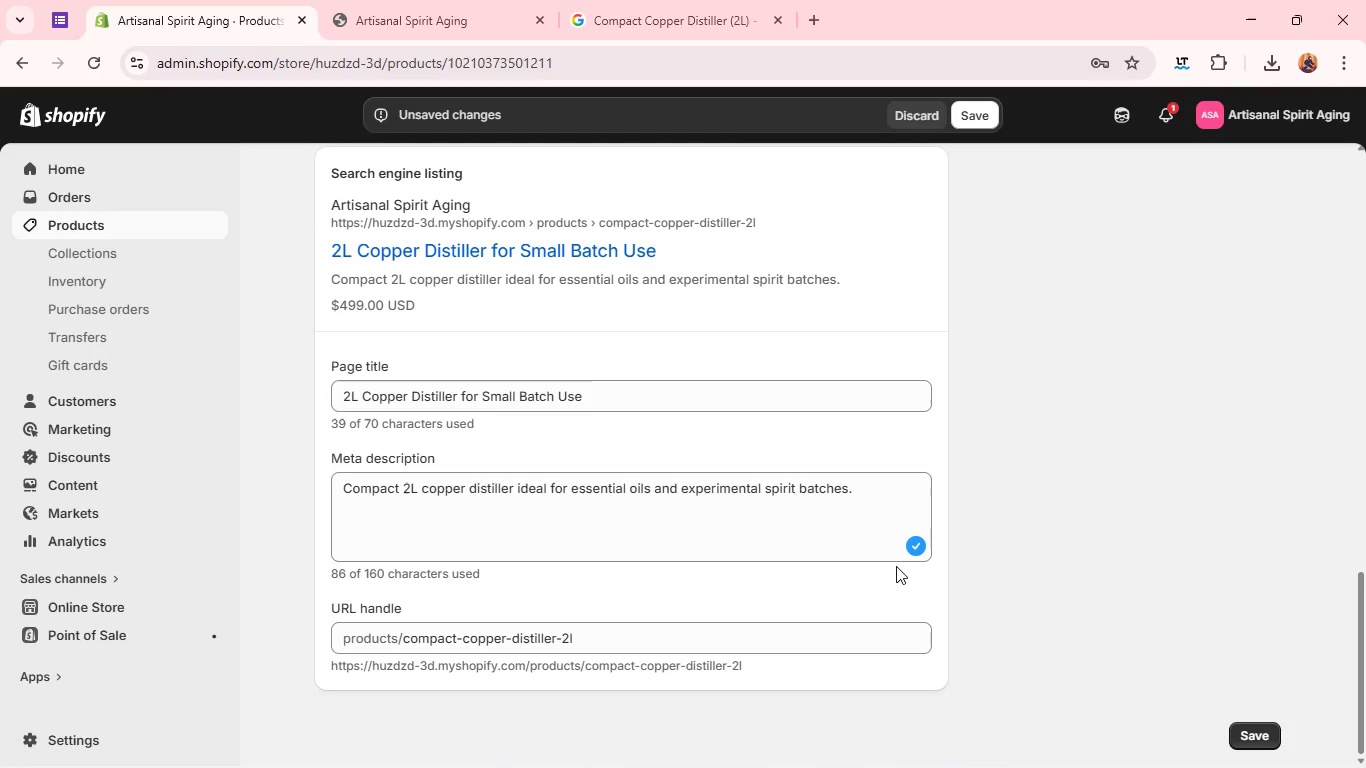 
wait(16.88)
 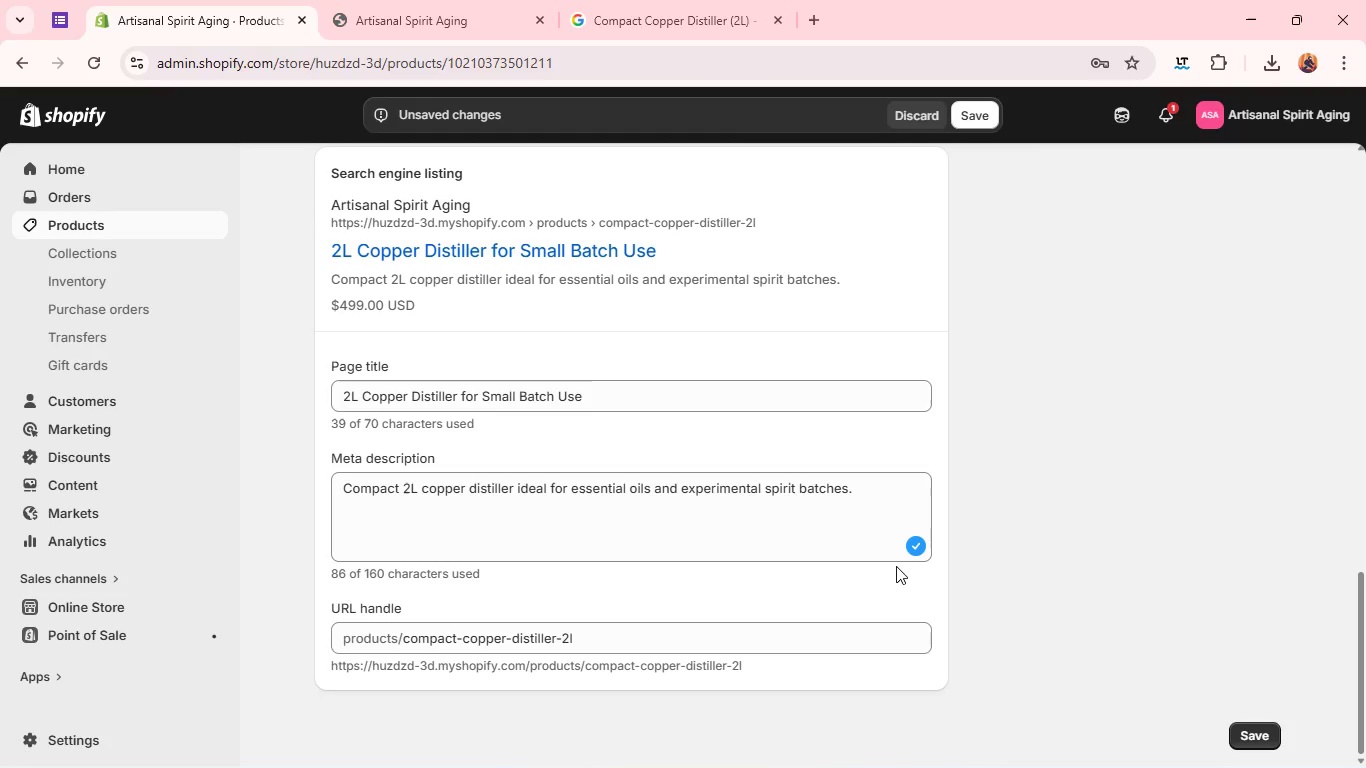 
left_click([1140, 601])
 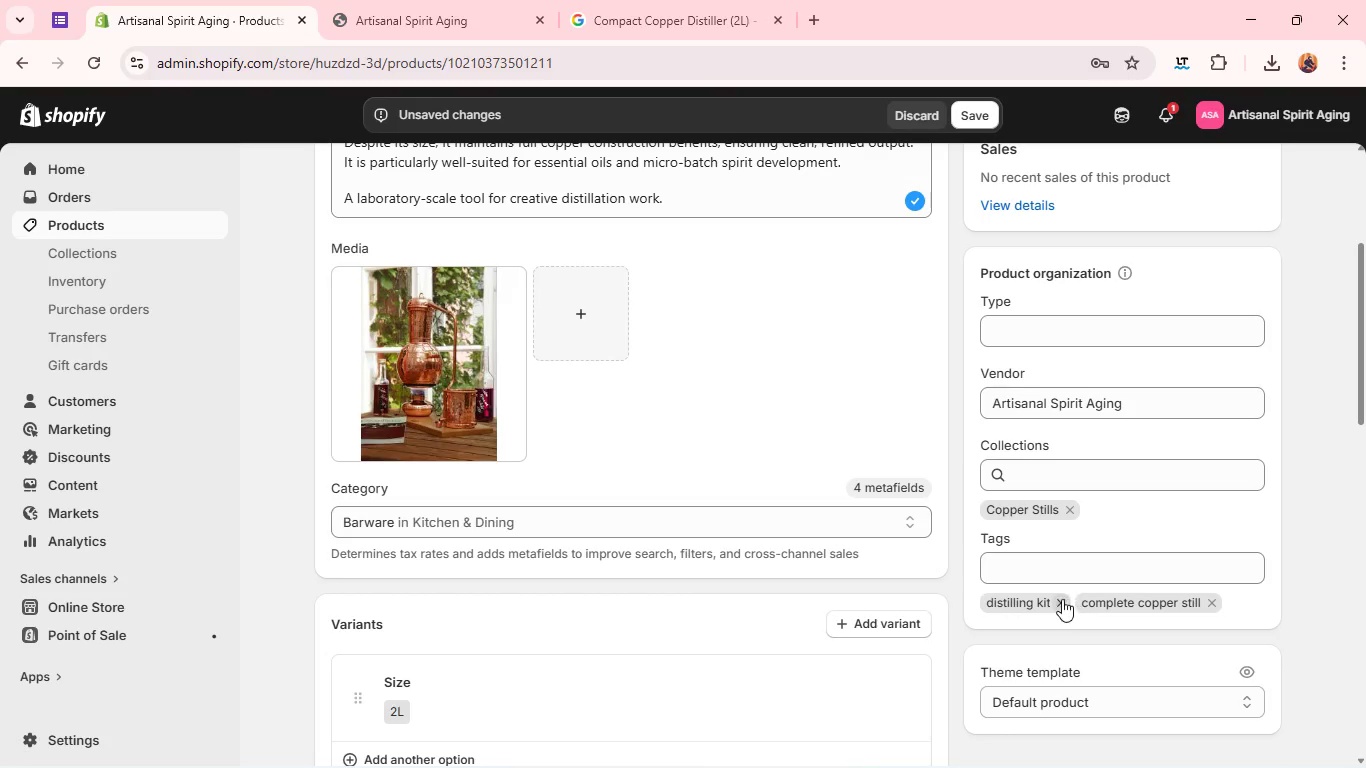 
left_click([1058, 599])
 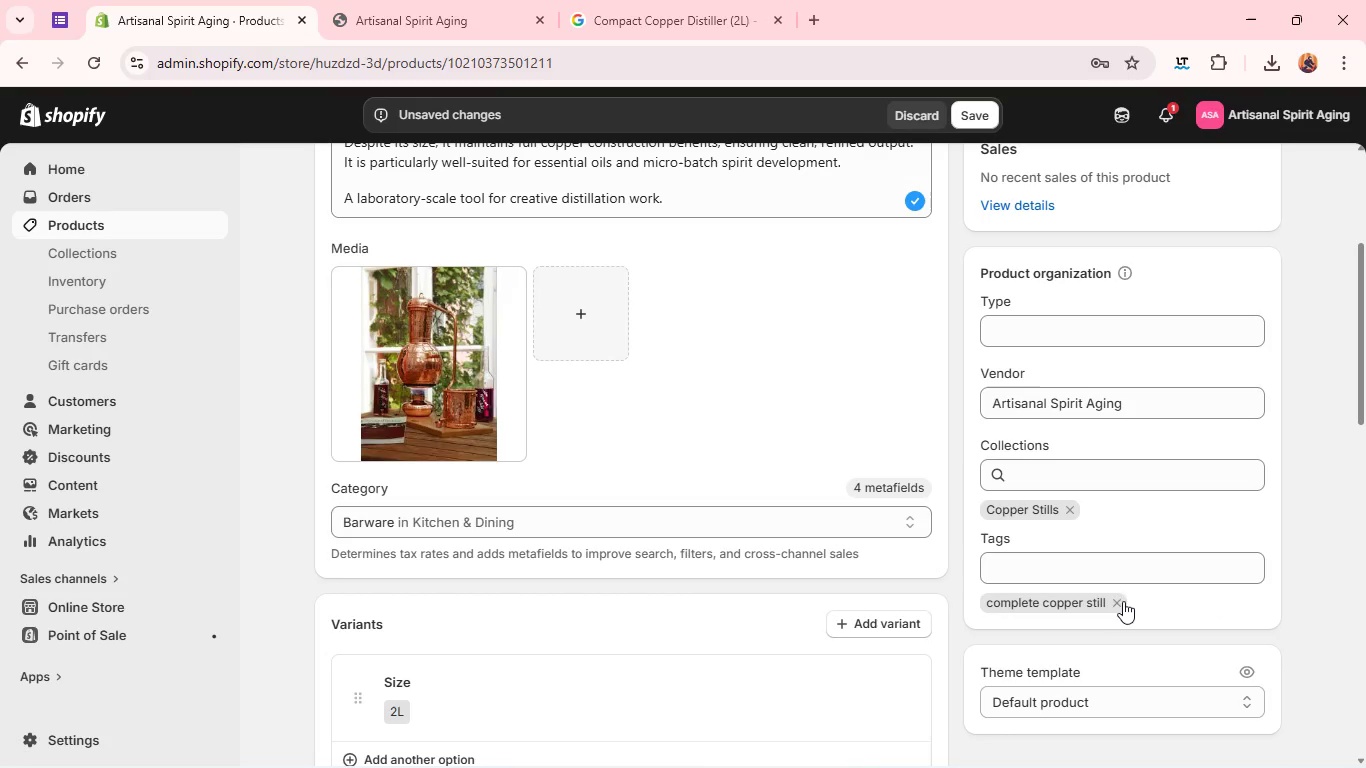 
left_click([1116, 601])
 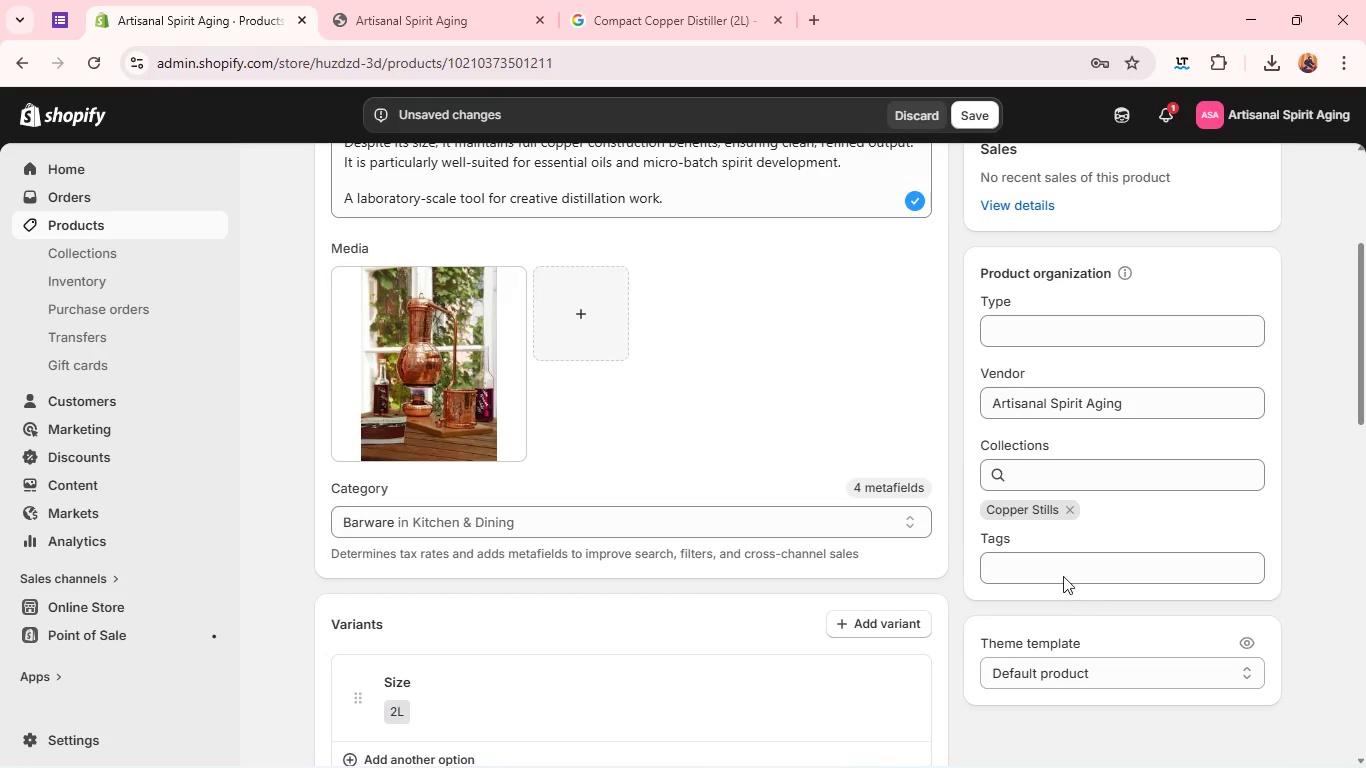 
left_click([1061, 572])
 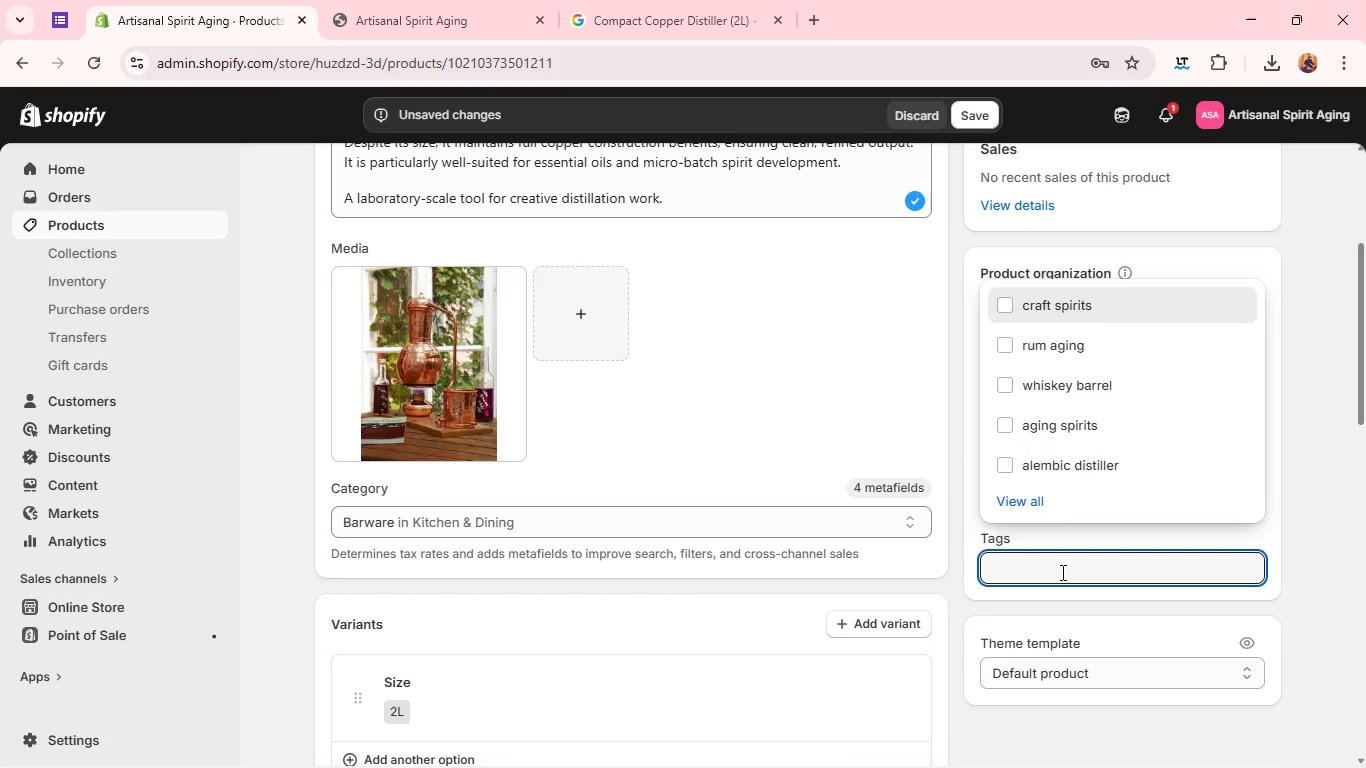 
type(mini copper still)
 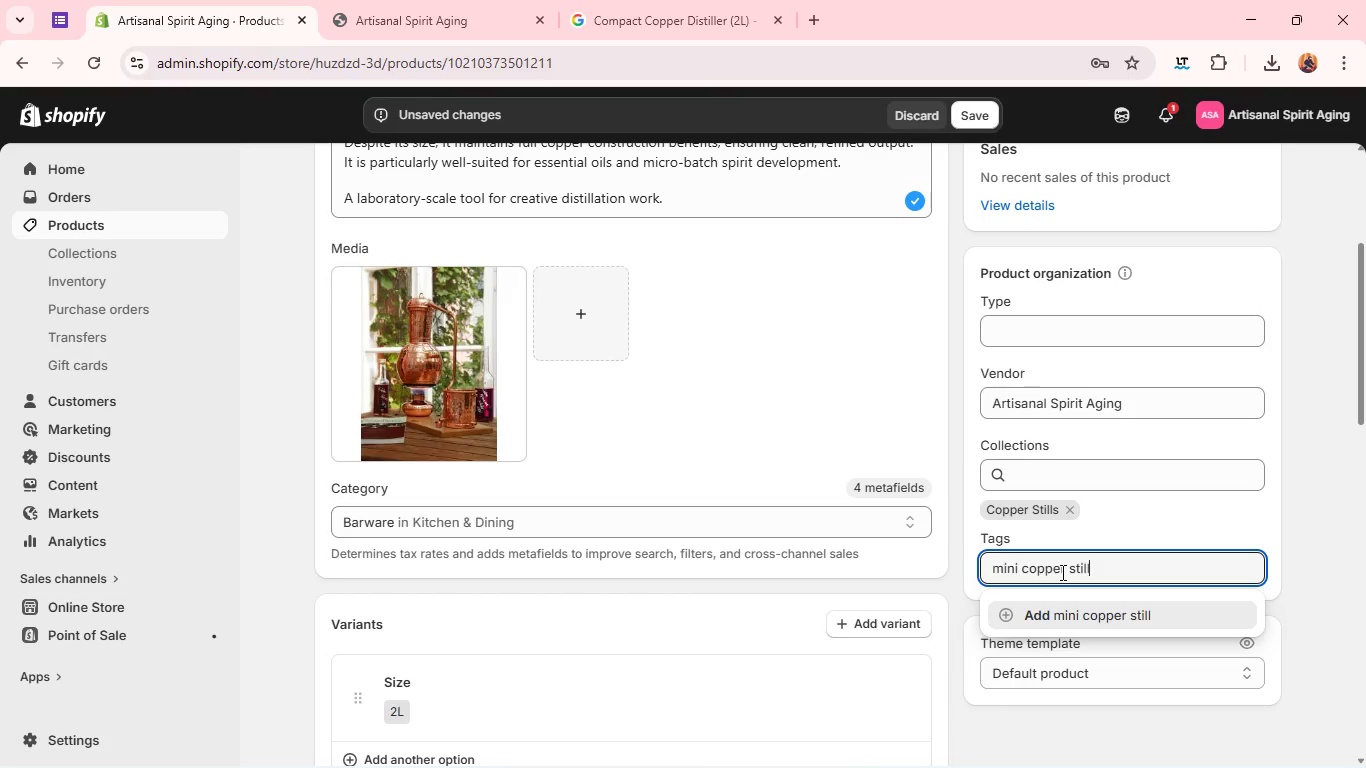 
key(Enter)
 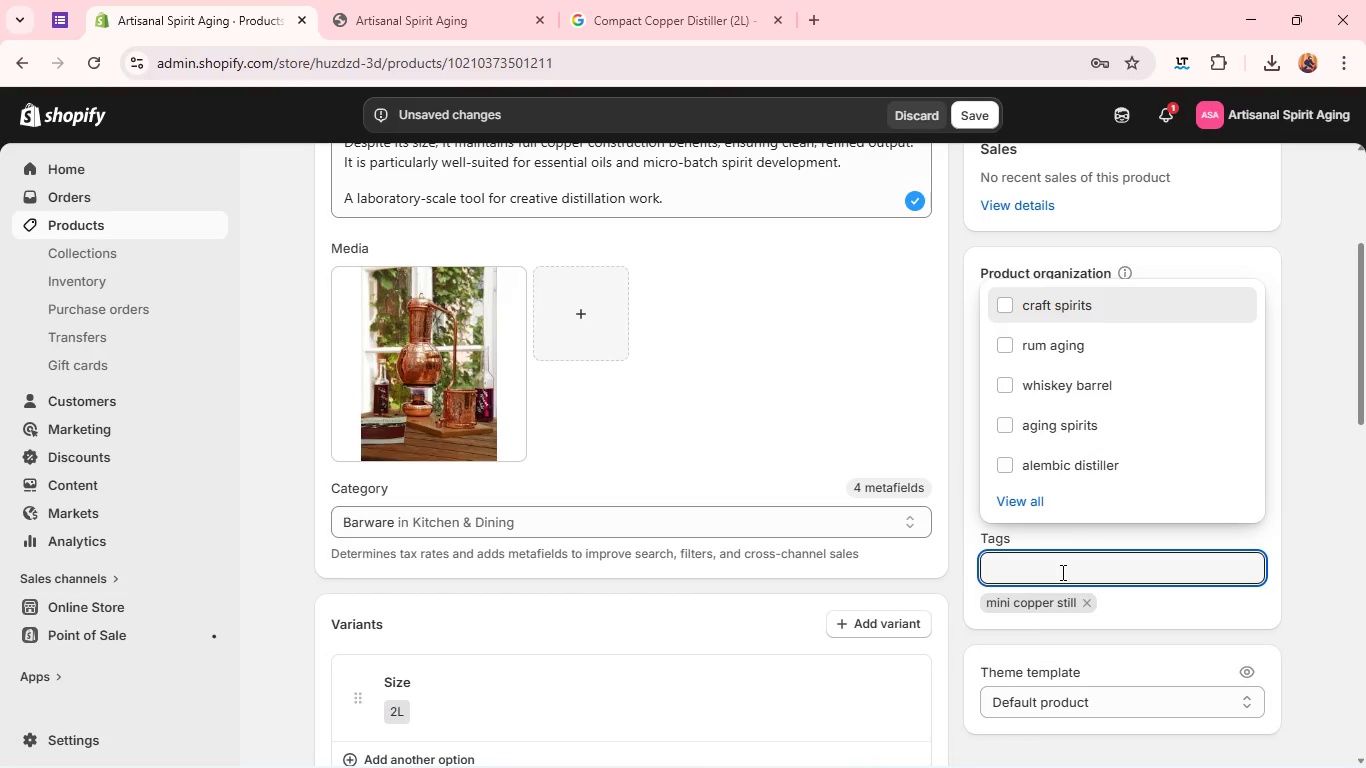 
type(small batch)
 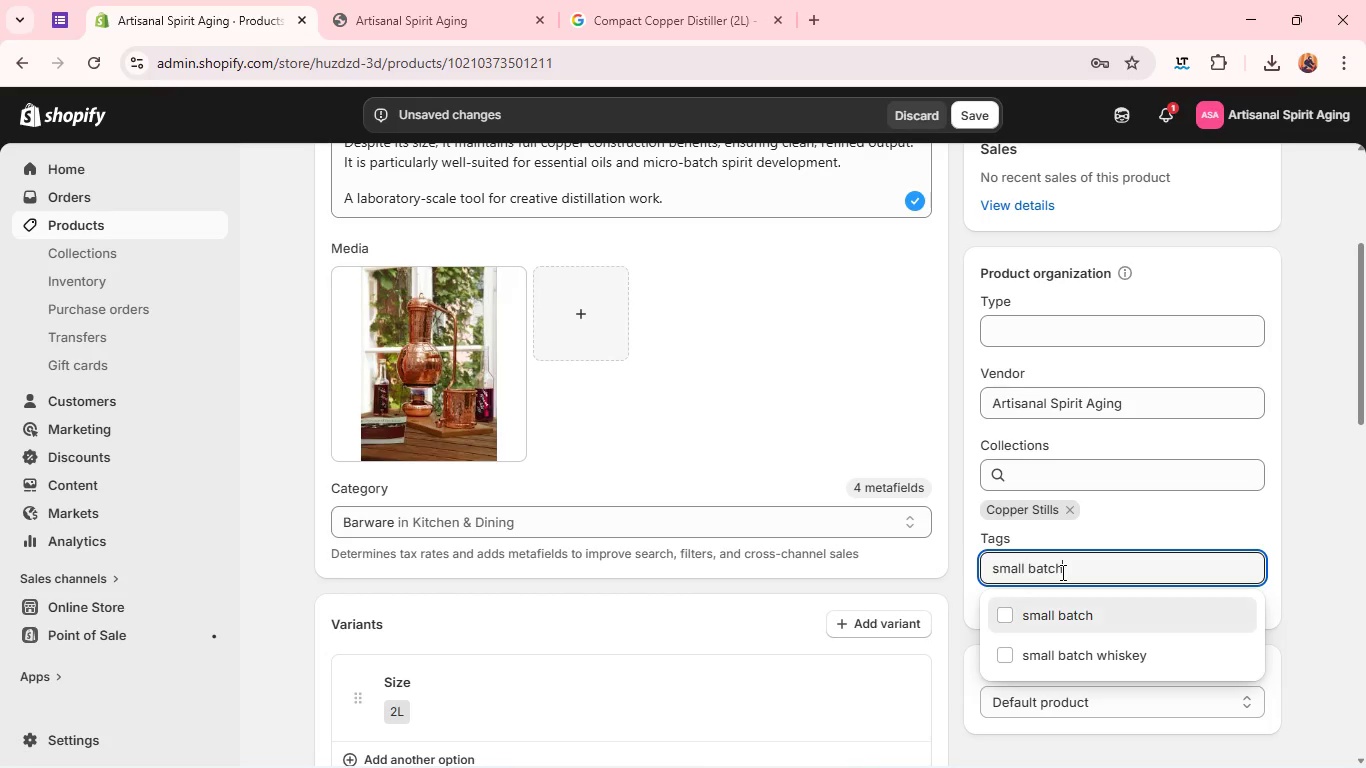 
key(Enter)
 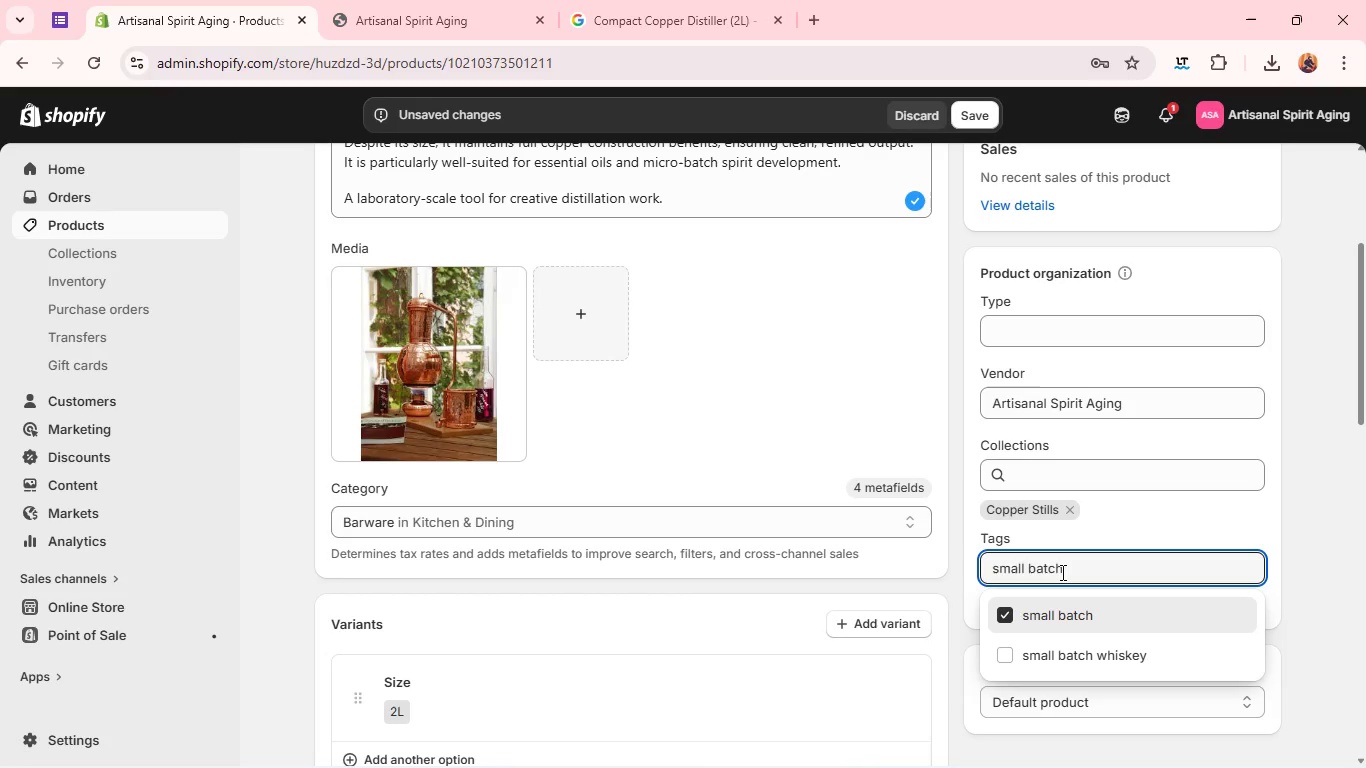 
wait(6.23)
 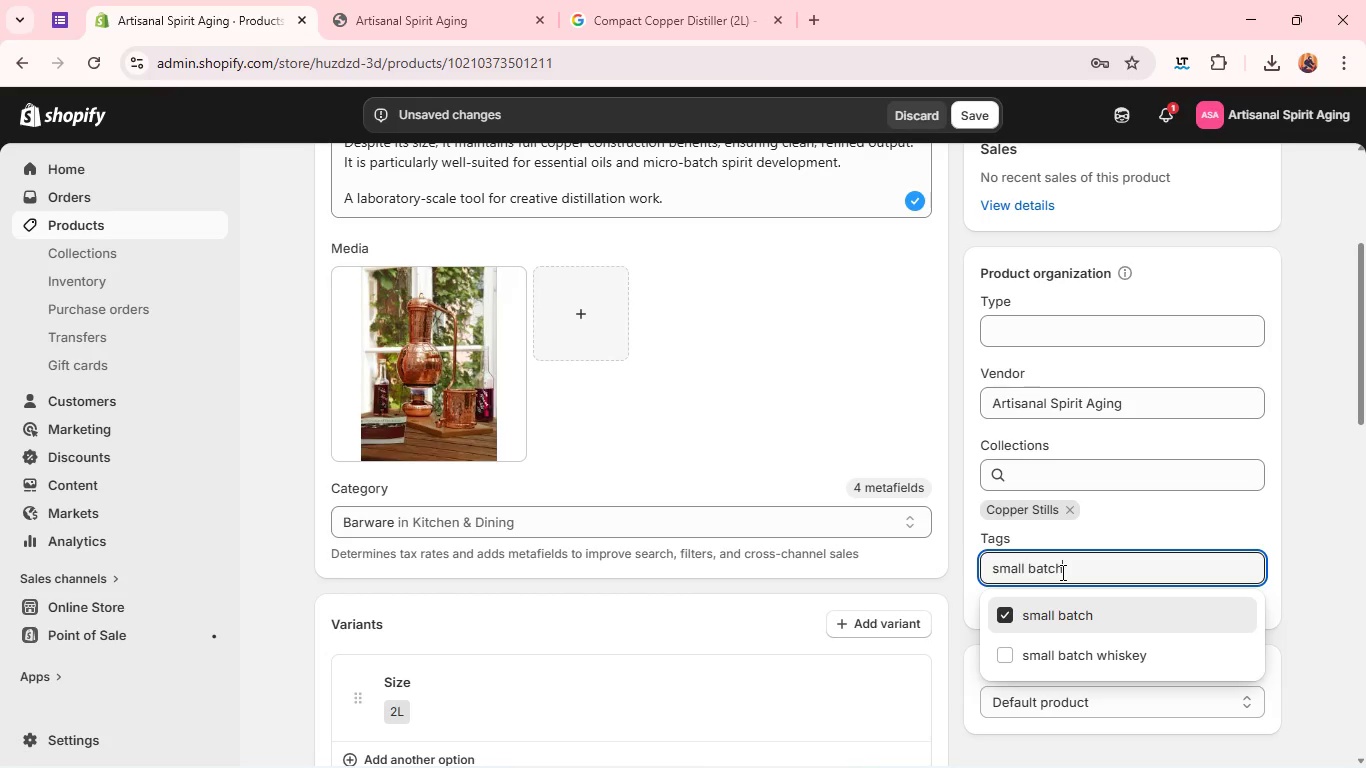 
type( distilling )
 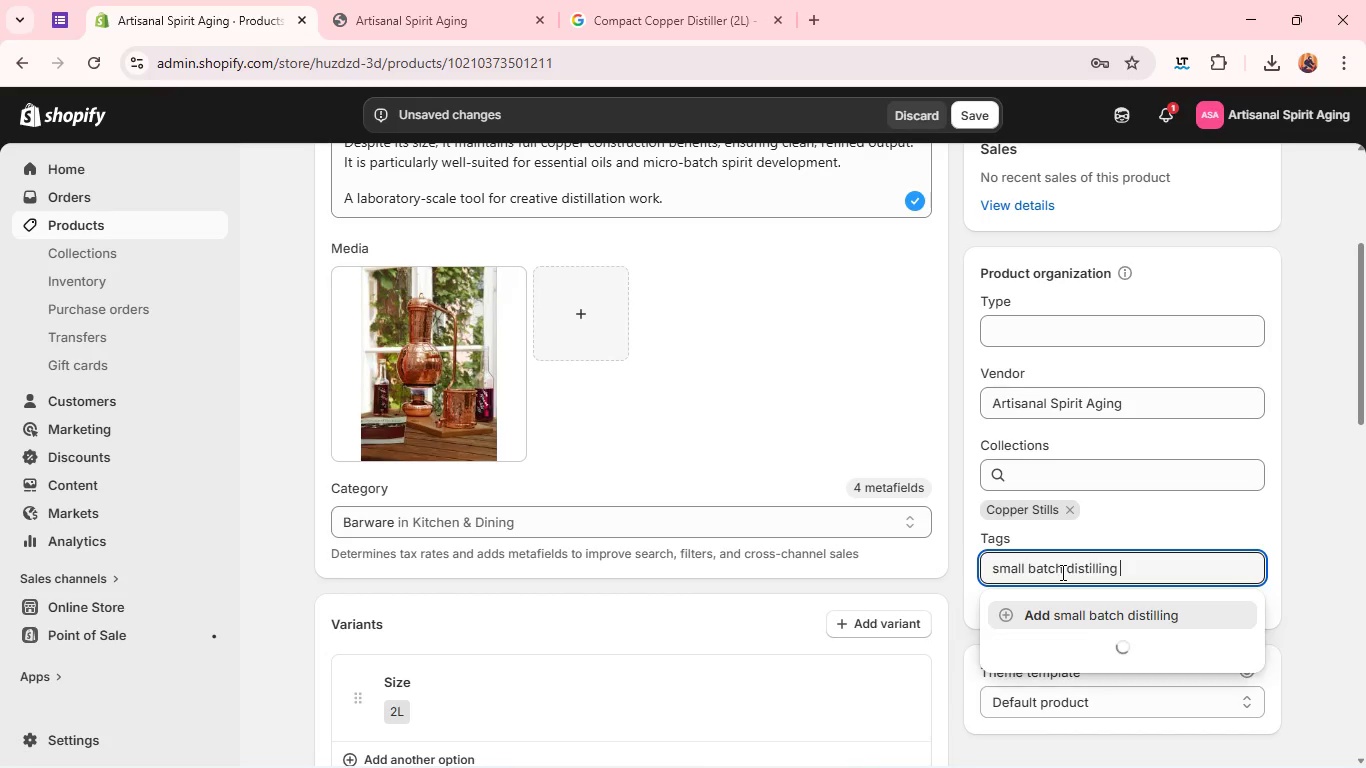 
key(Enter)
 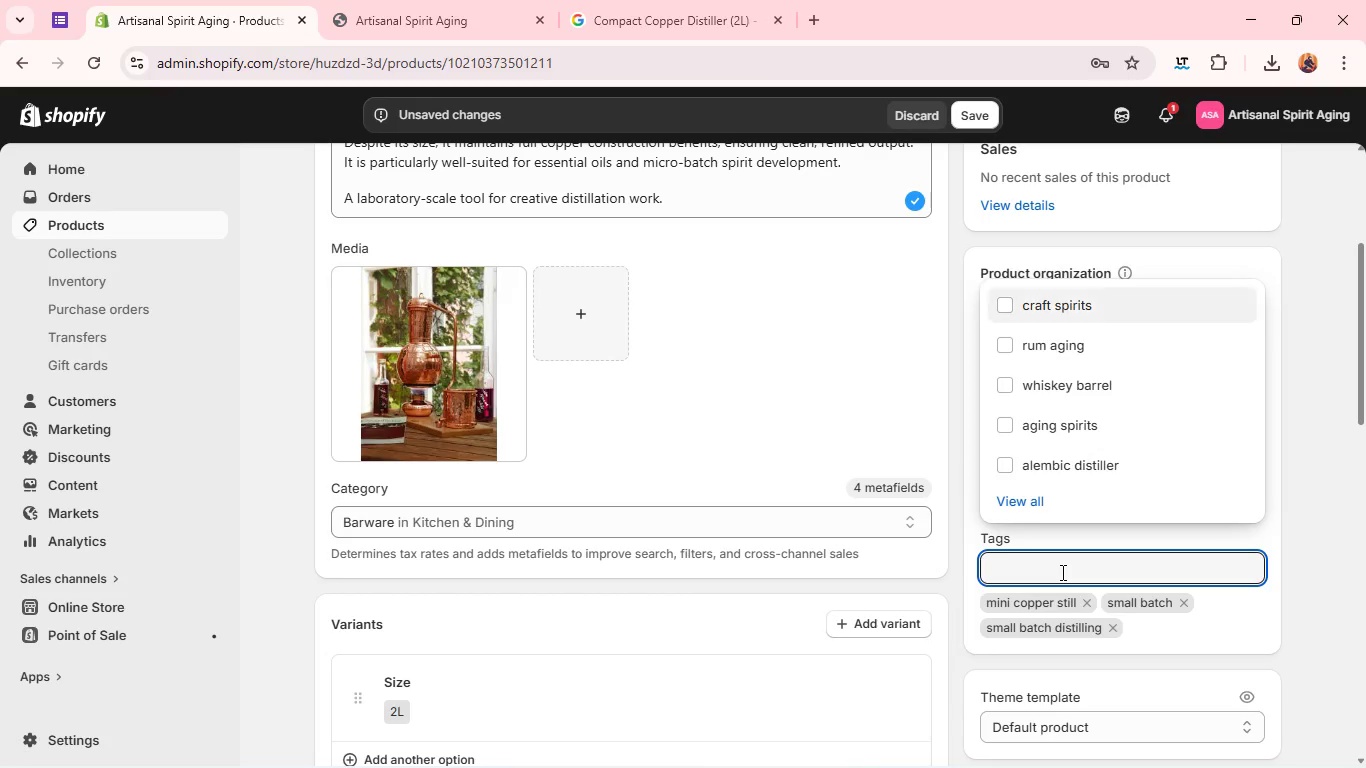 
type(essent)
 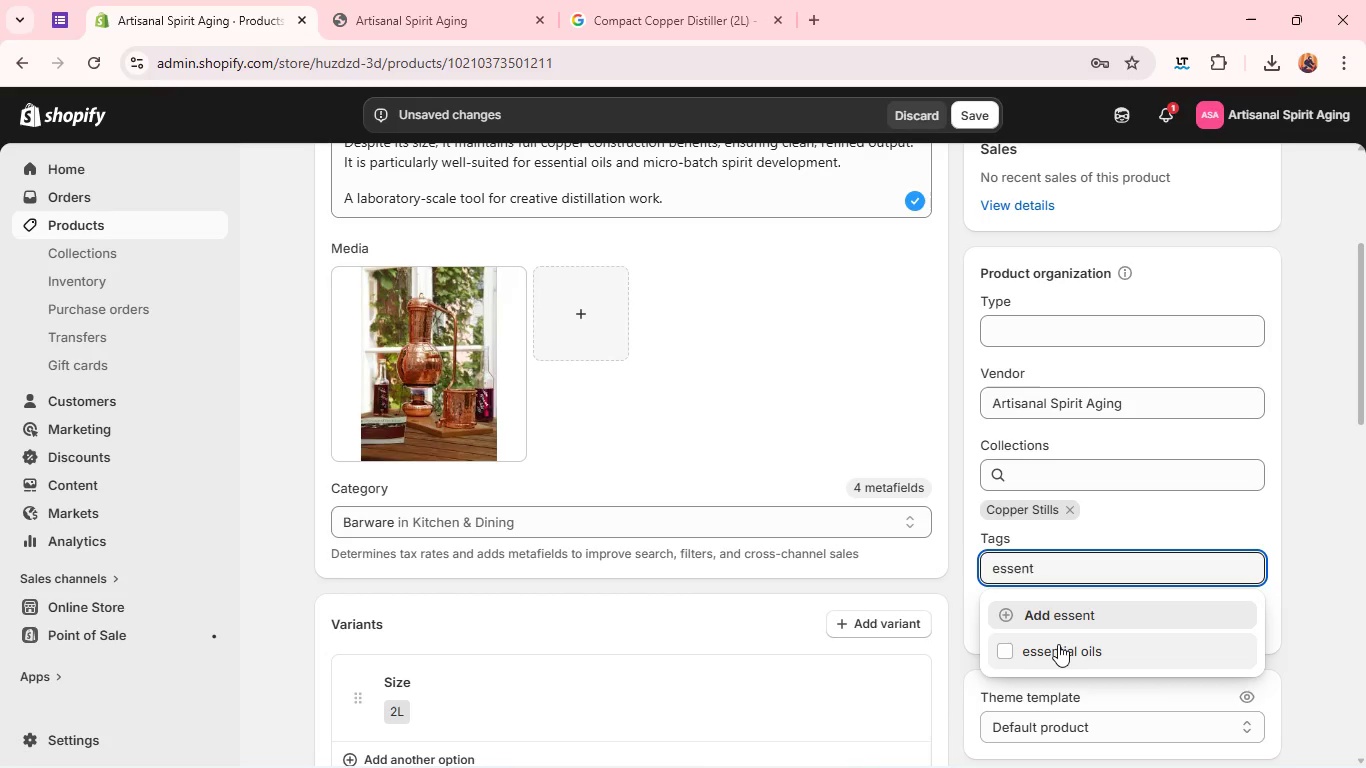 
left_click([1058, 644])
 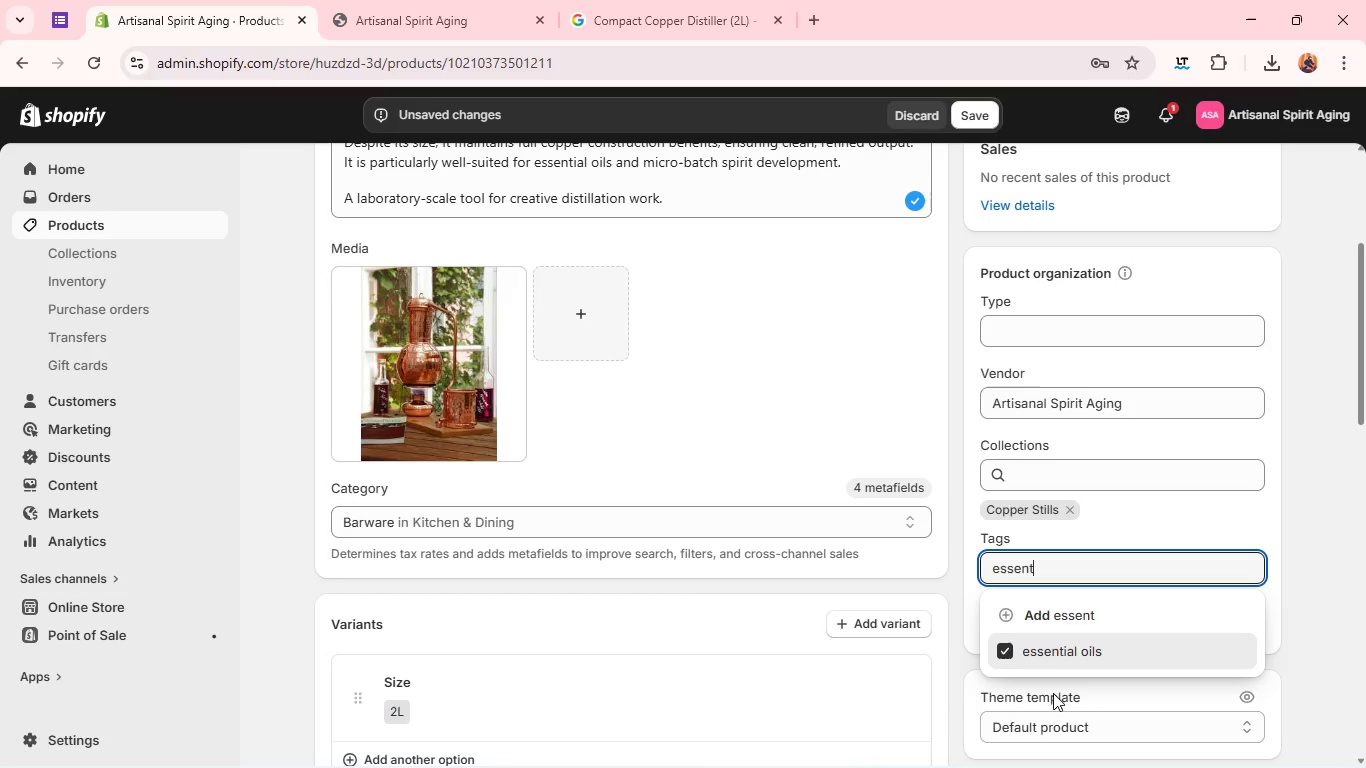 
wait(5.95)
 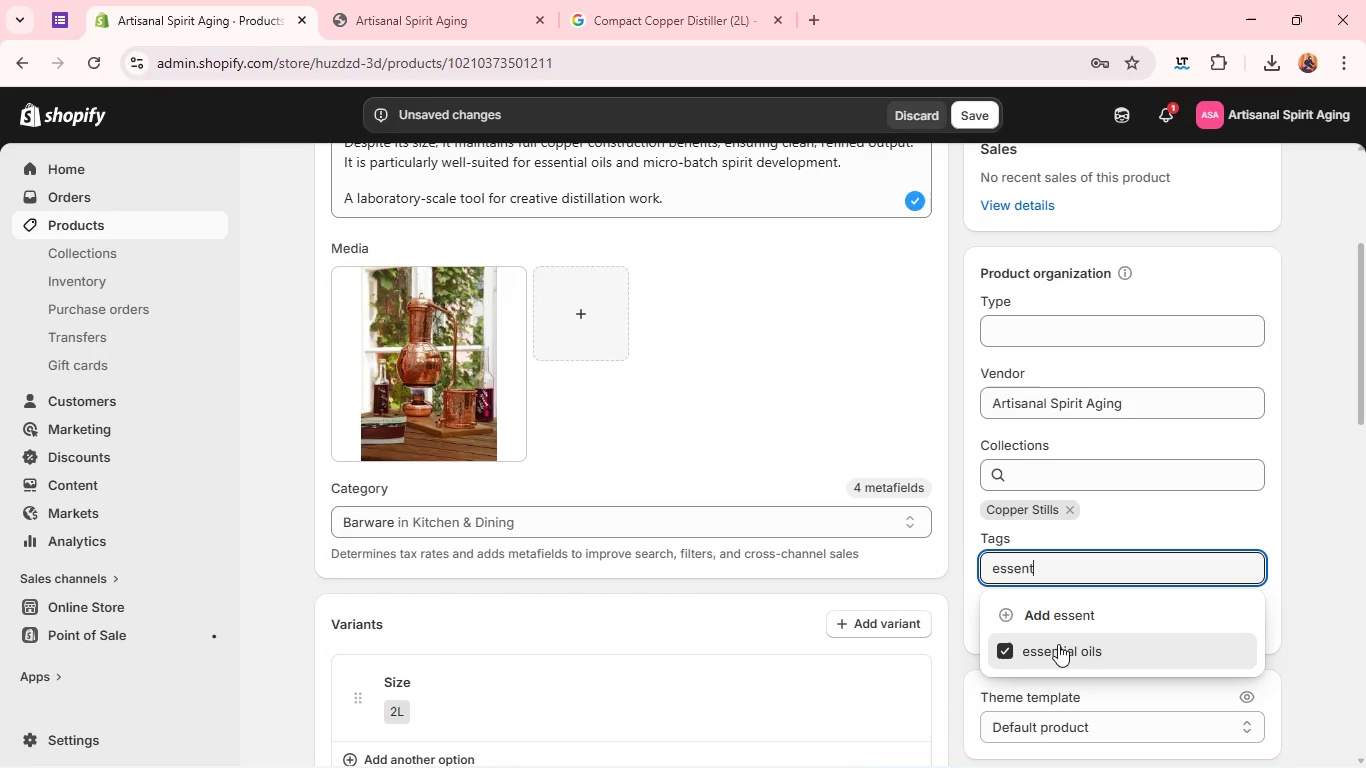 
left_click([1053, 658])
 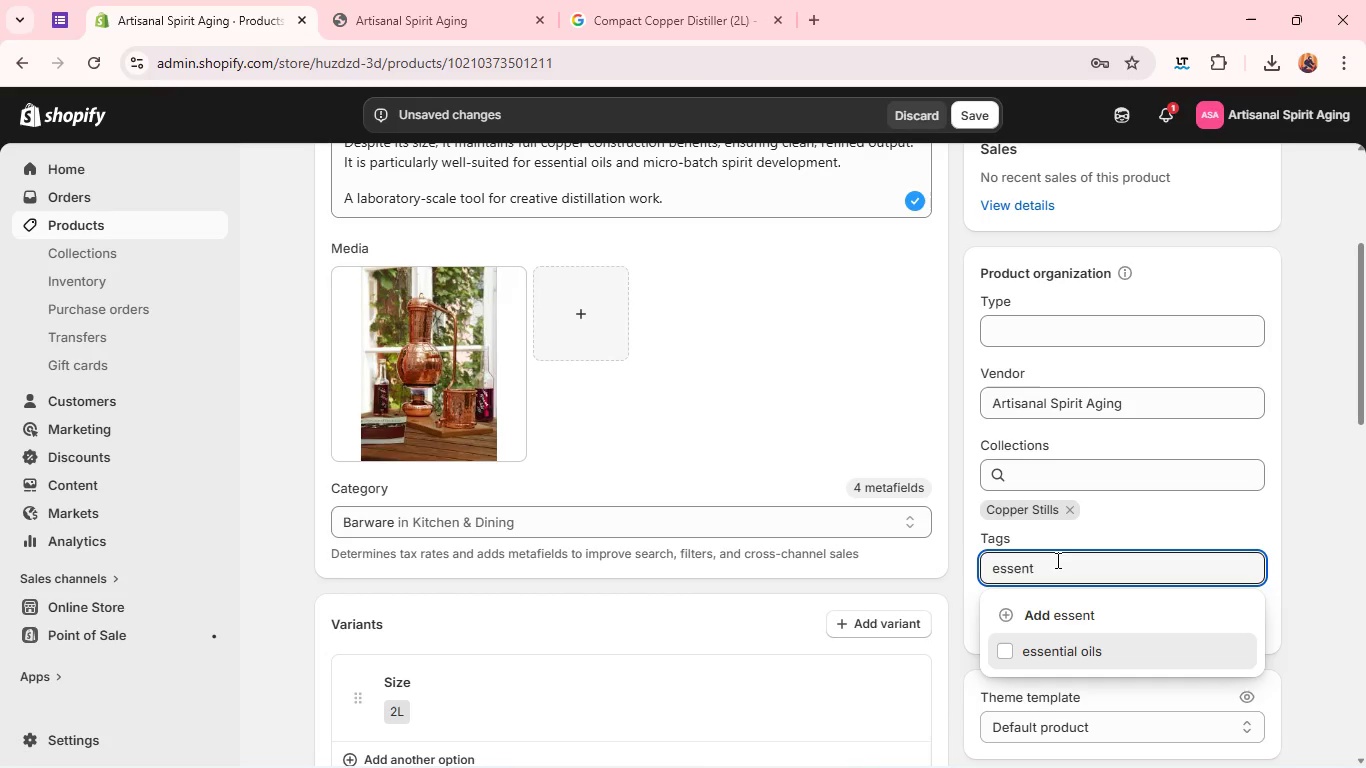 
left_click([1057, 563])
 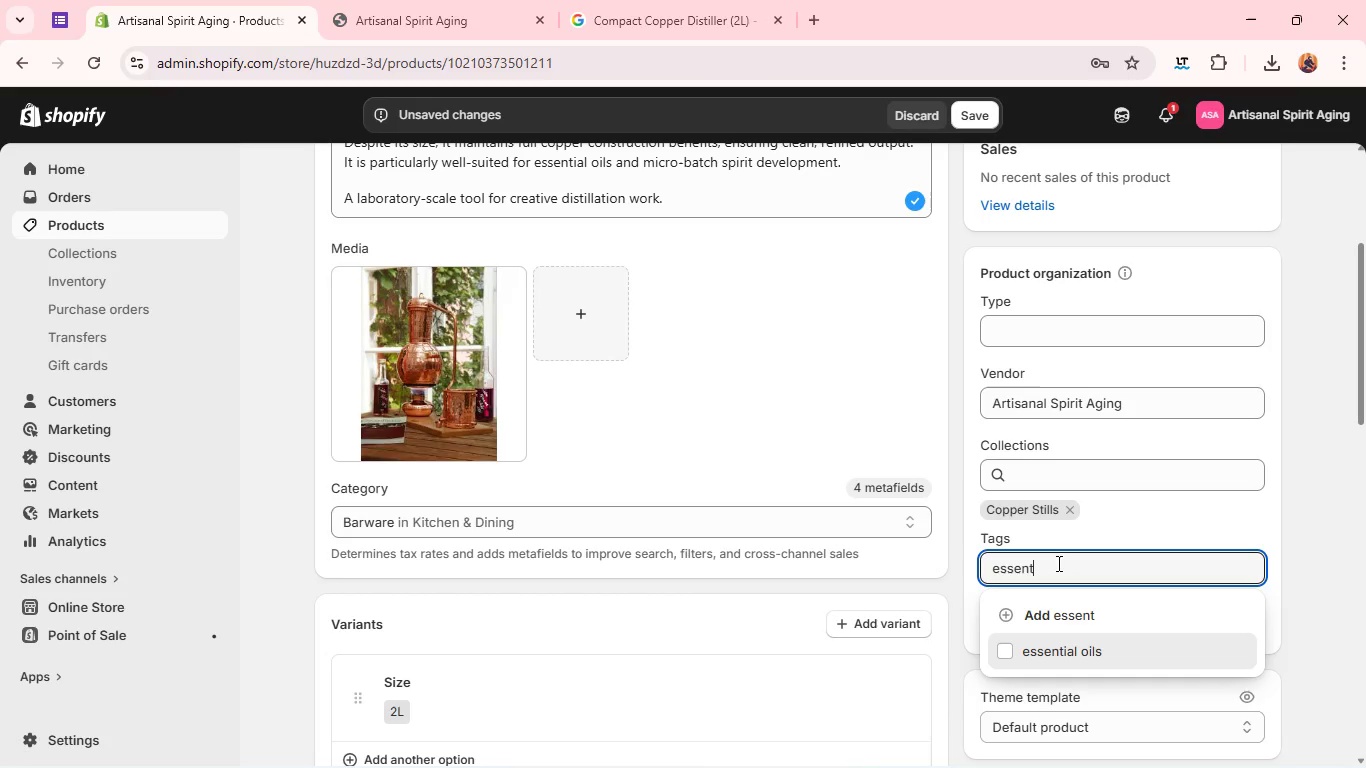 
type(ial oil still)
 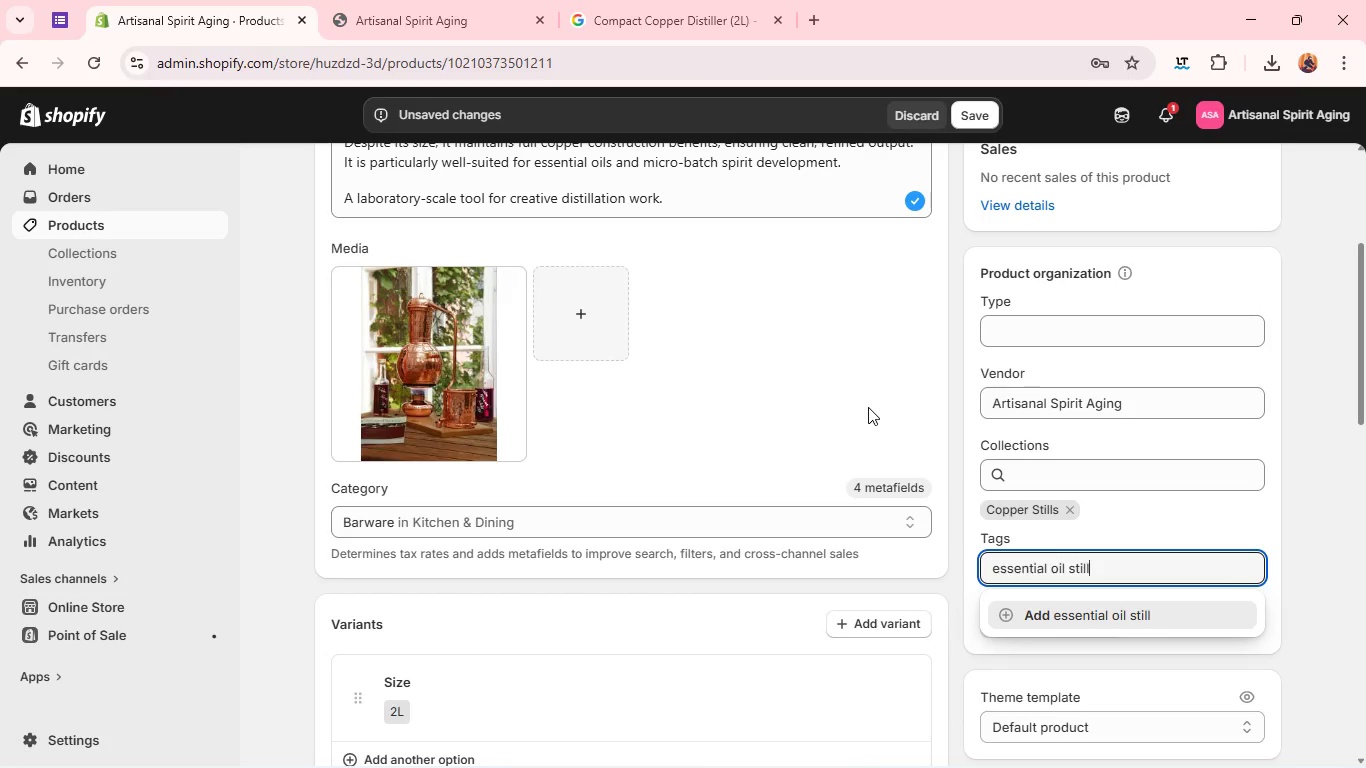 
left_click([868, 407])
 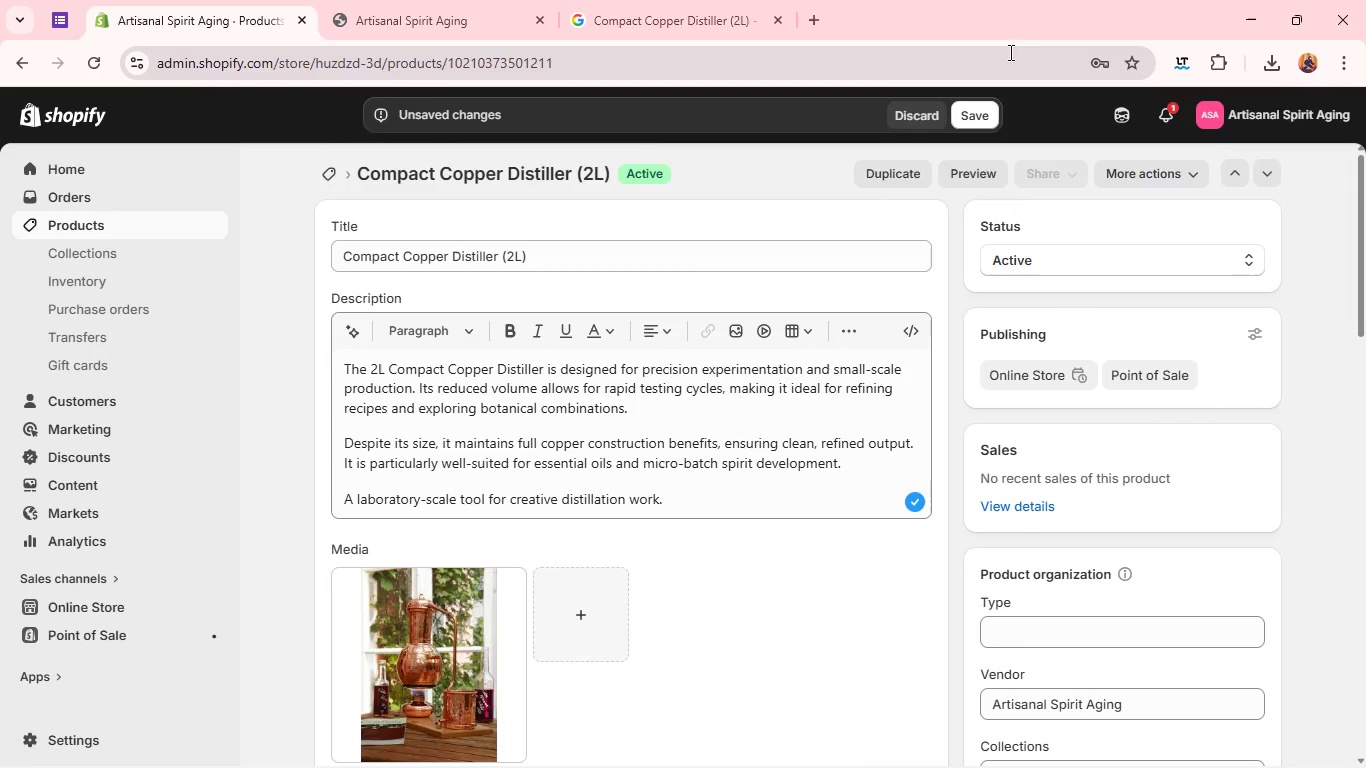 
left_click([981, 114])
 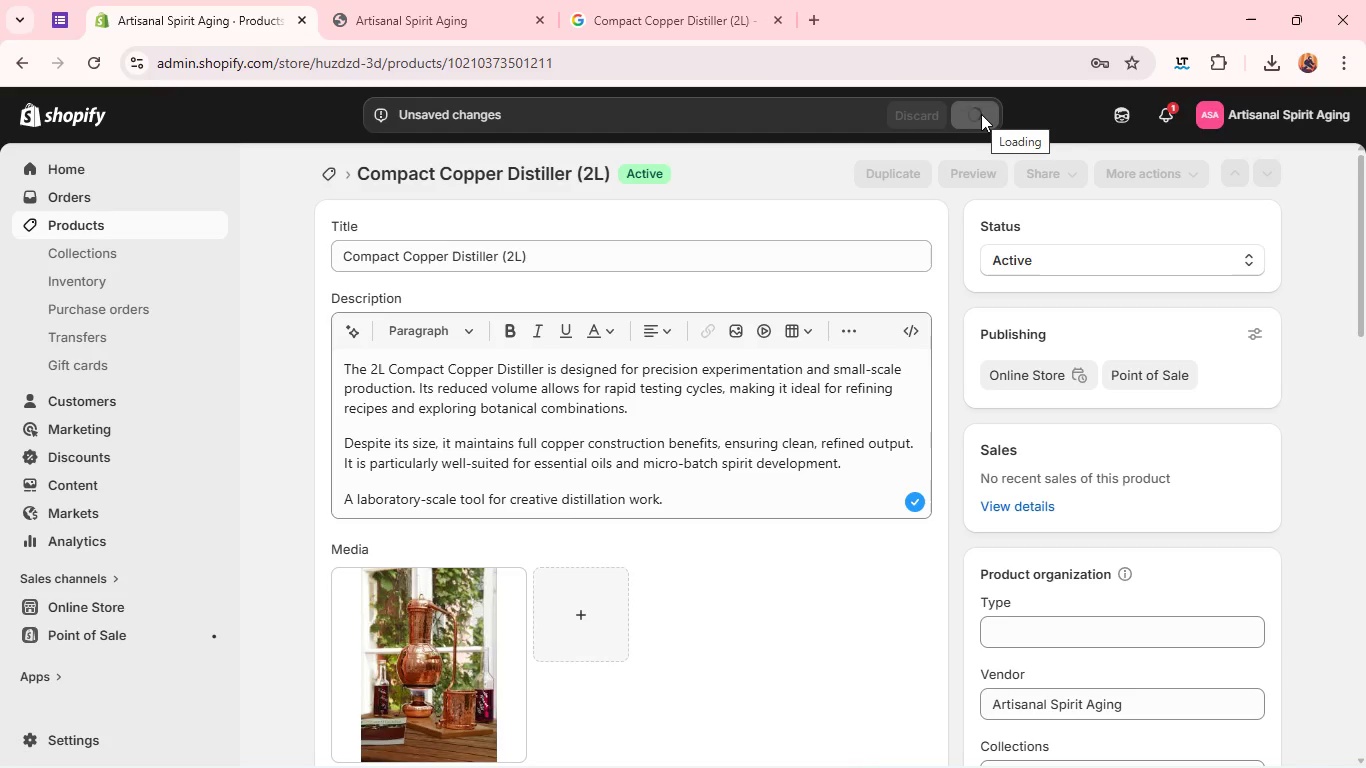 
wait(10.34)
 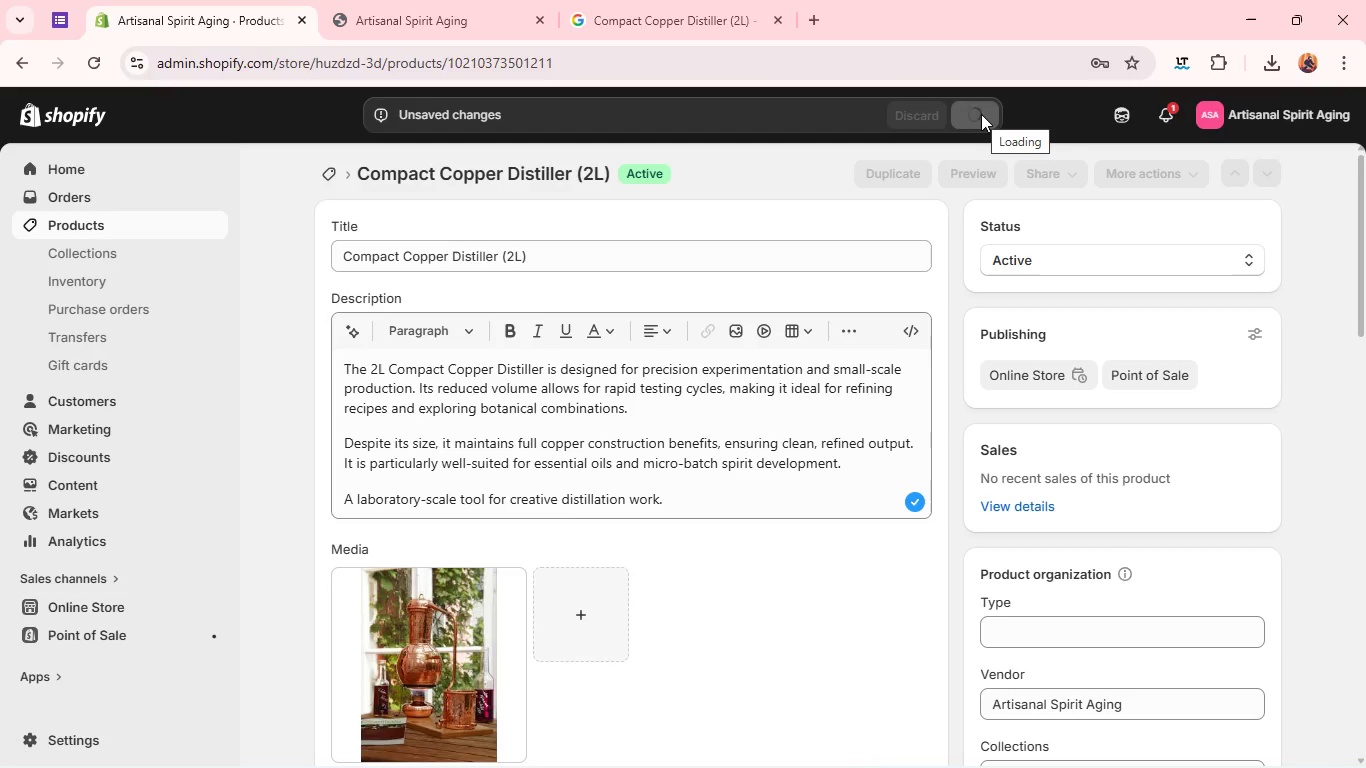 
left_click([914, 170])
 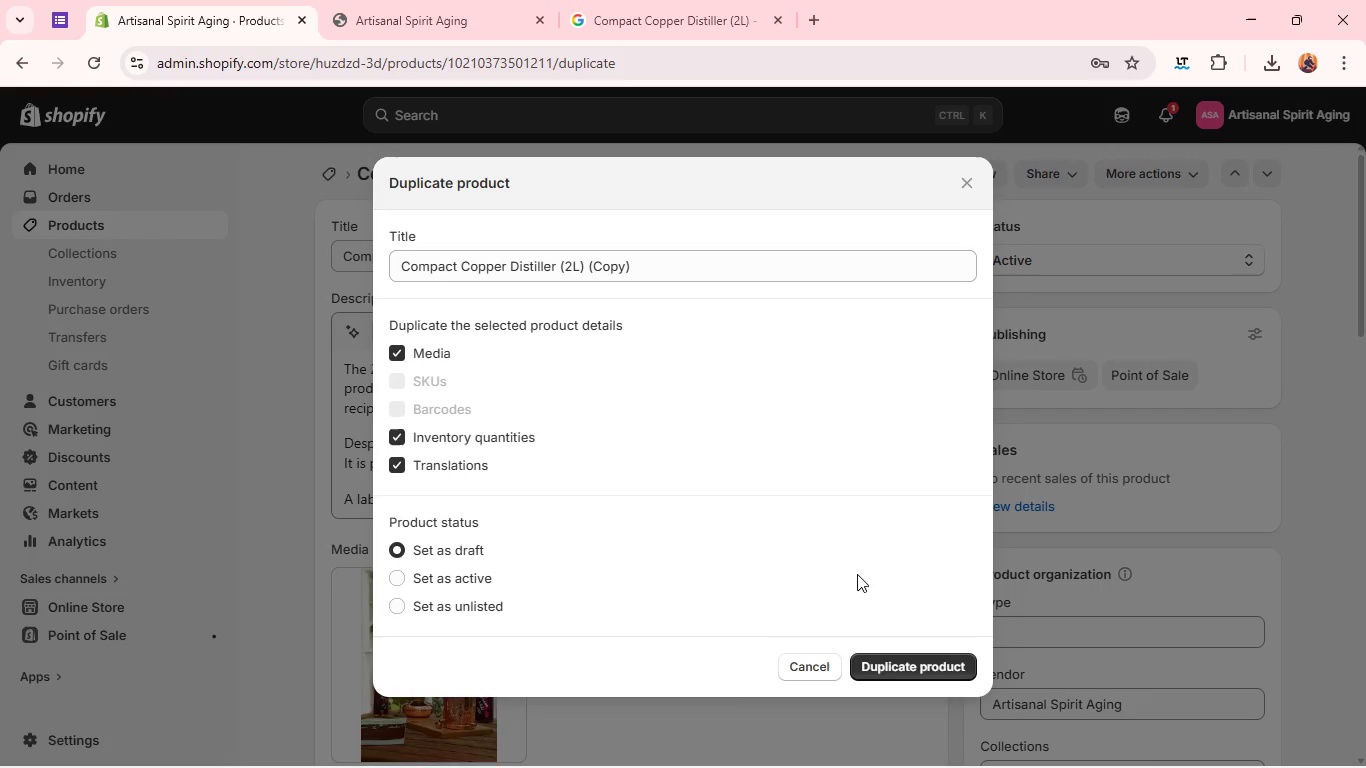 
left_click([868, 660])
 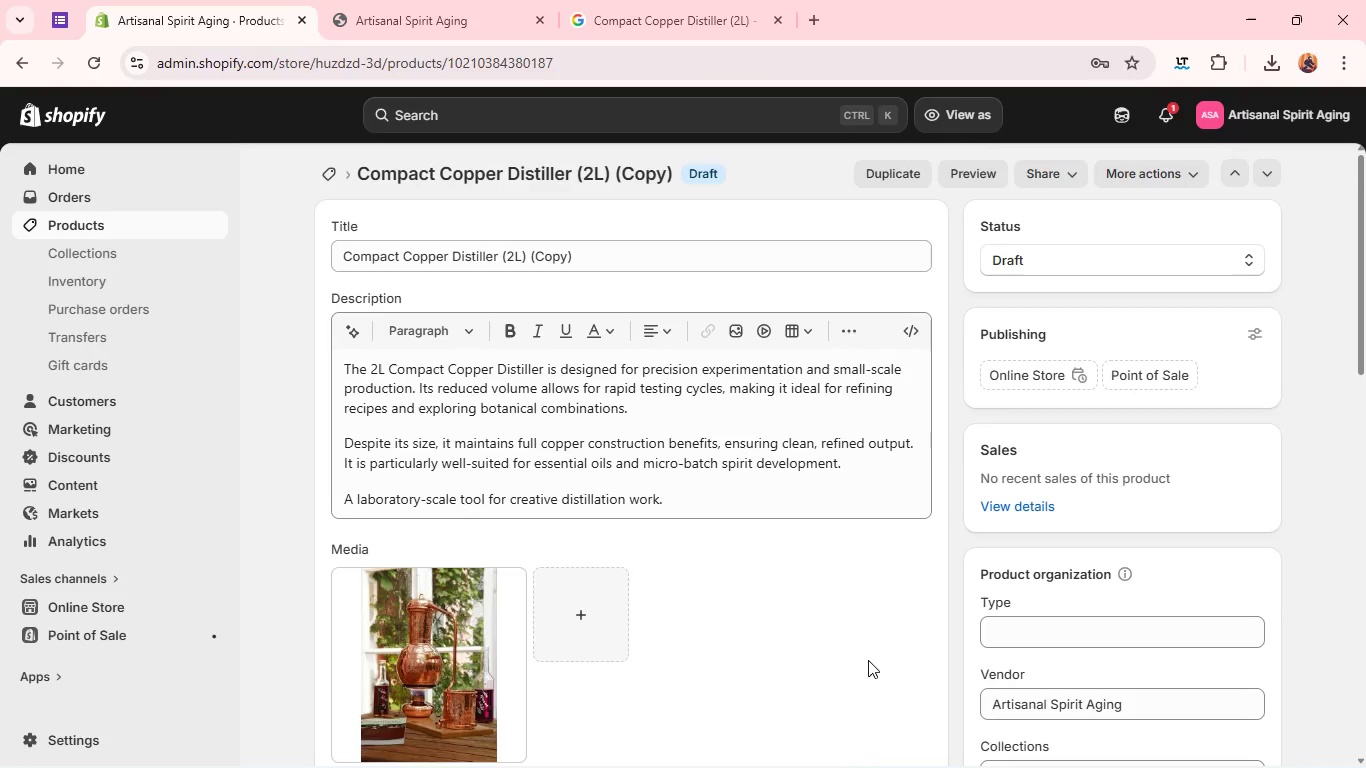 
wait(16.34)
 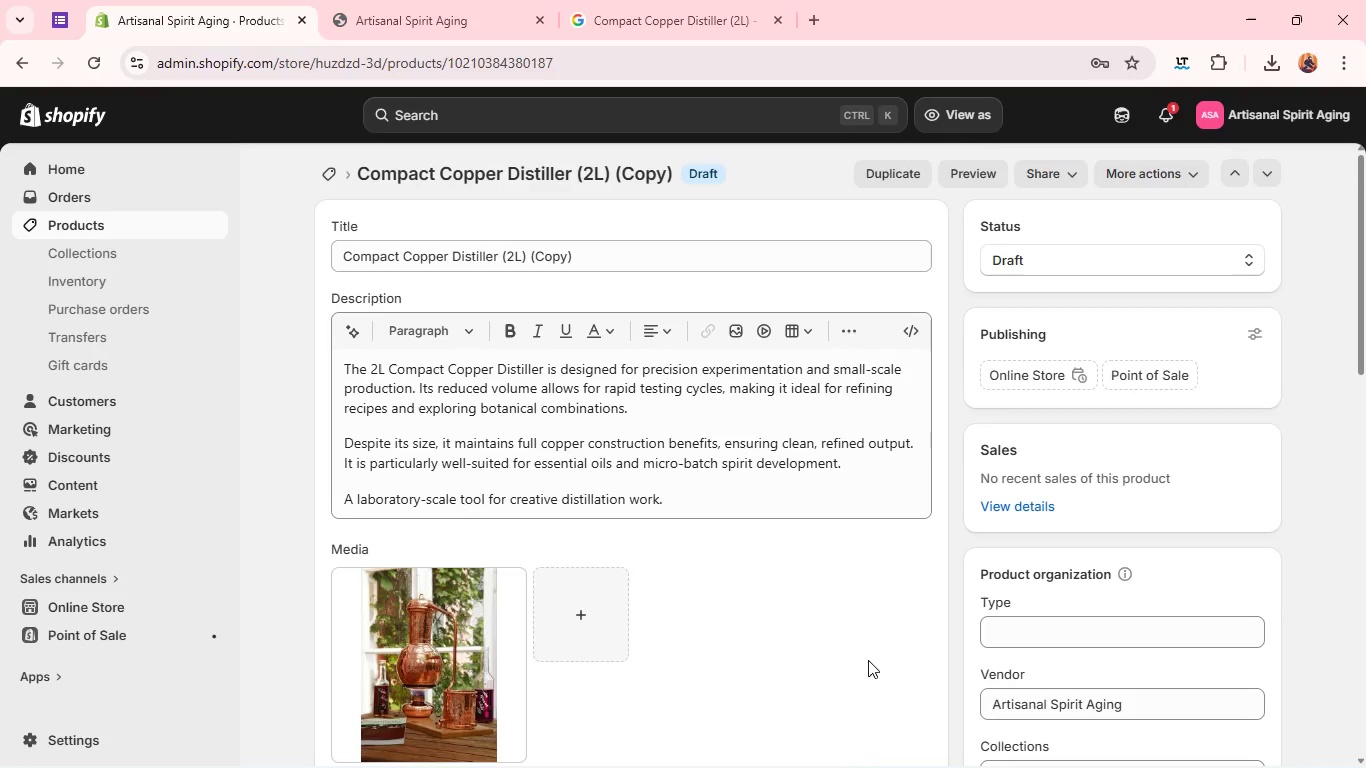 
left_click([584, 243])
 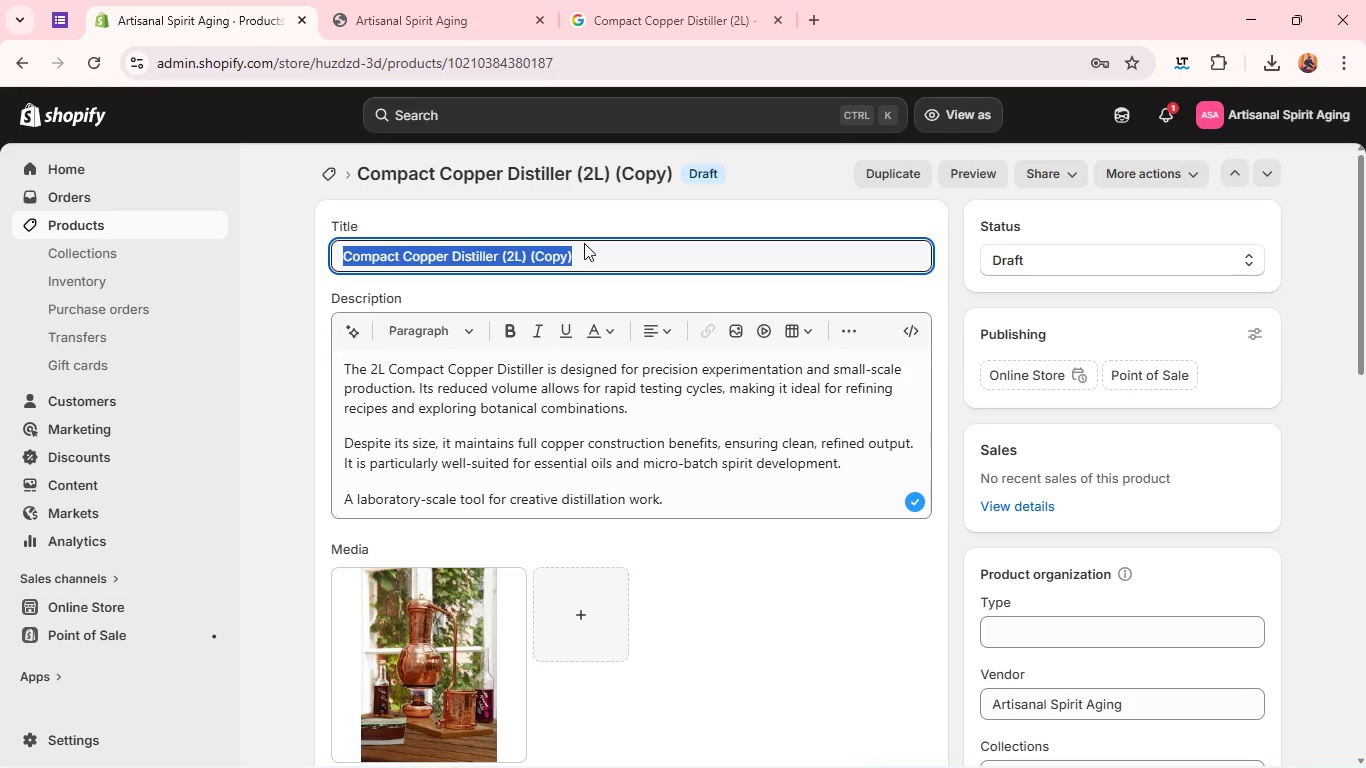 
key(Backspace)
 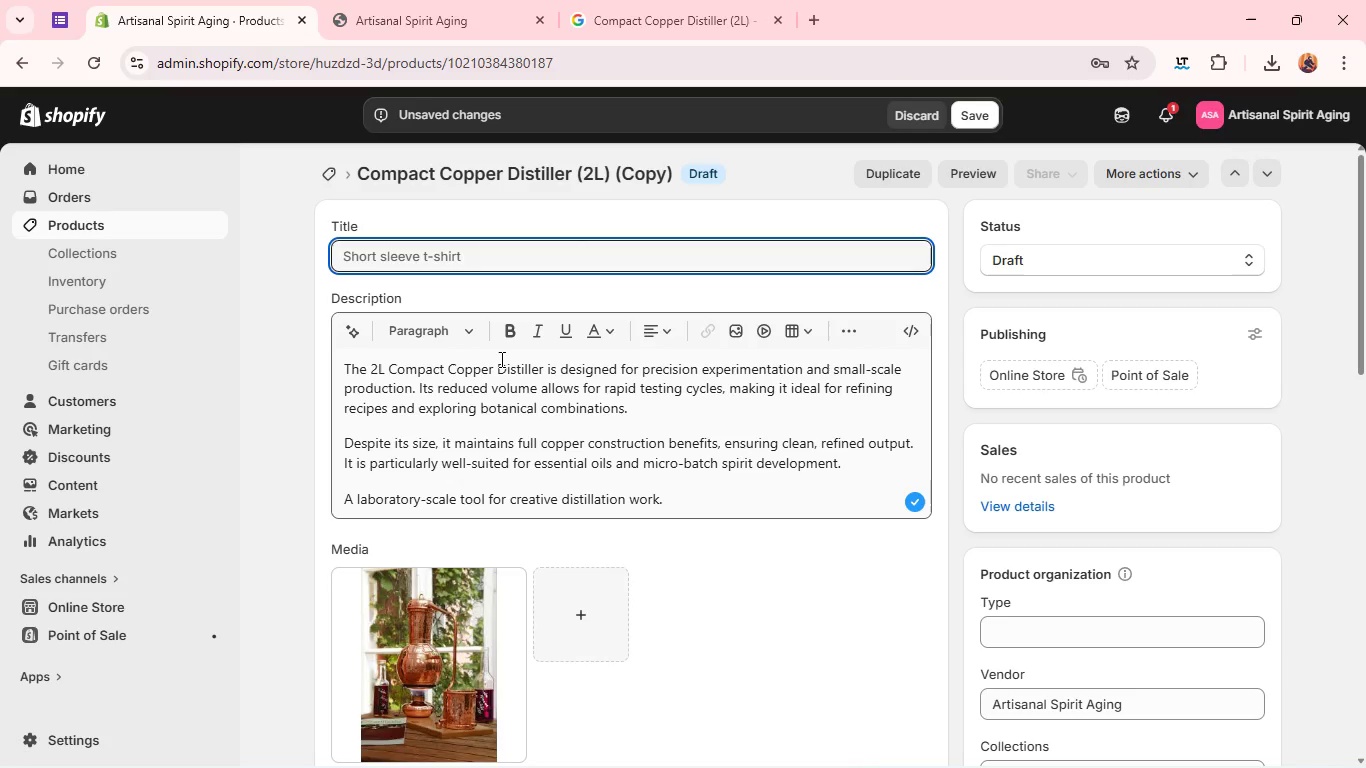 
left_click([500, 359])
 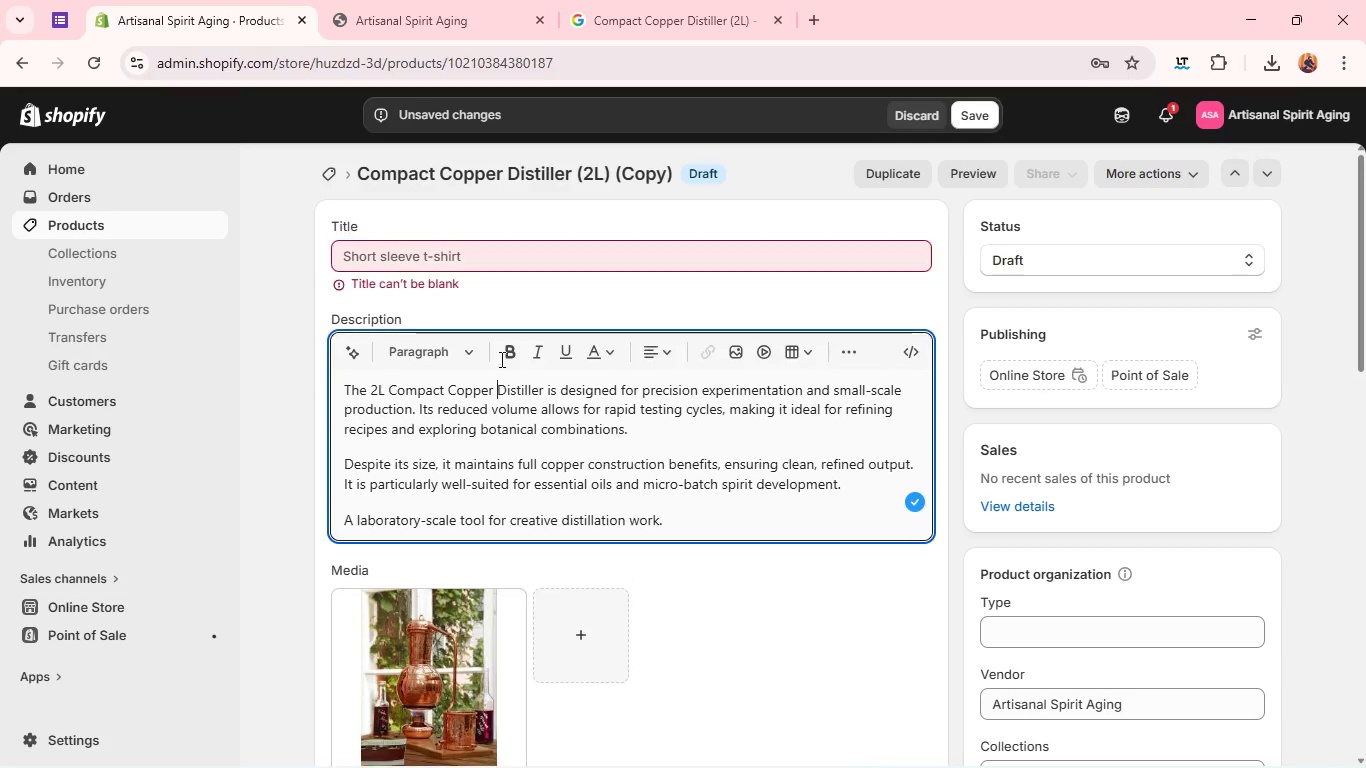 
key(Control+A)
 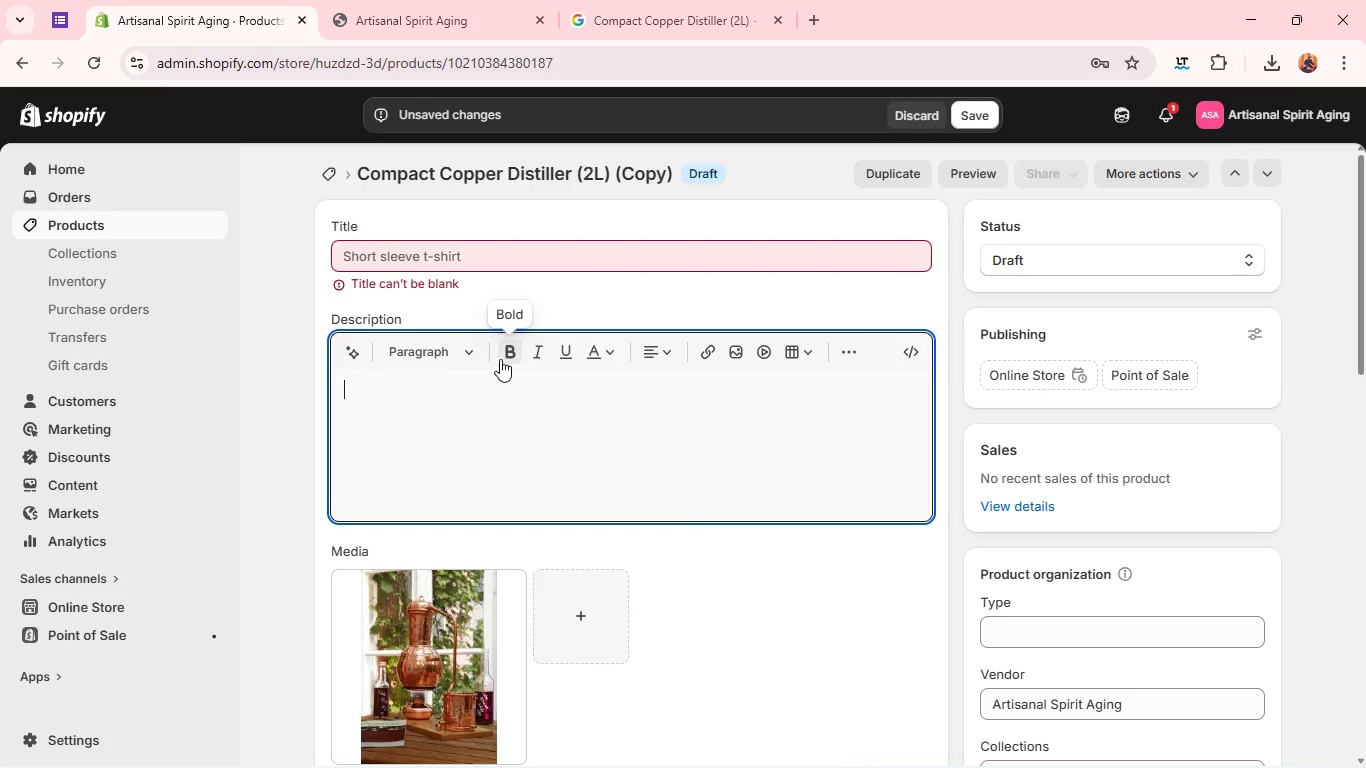 
key(Backspace)
 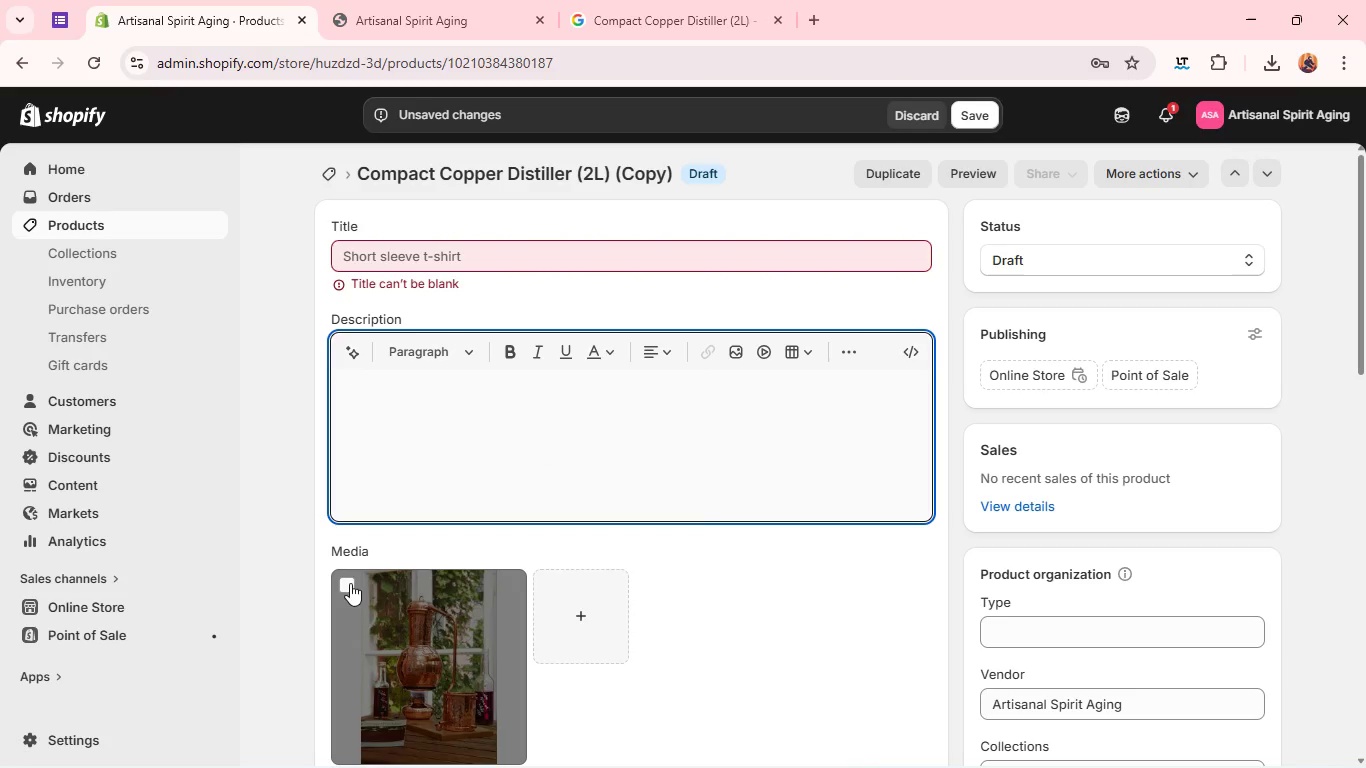 
left_click([346, 586])
 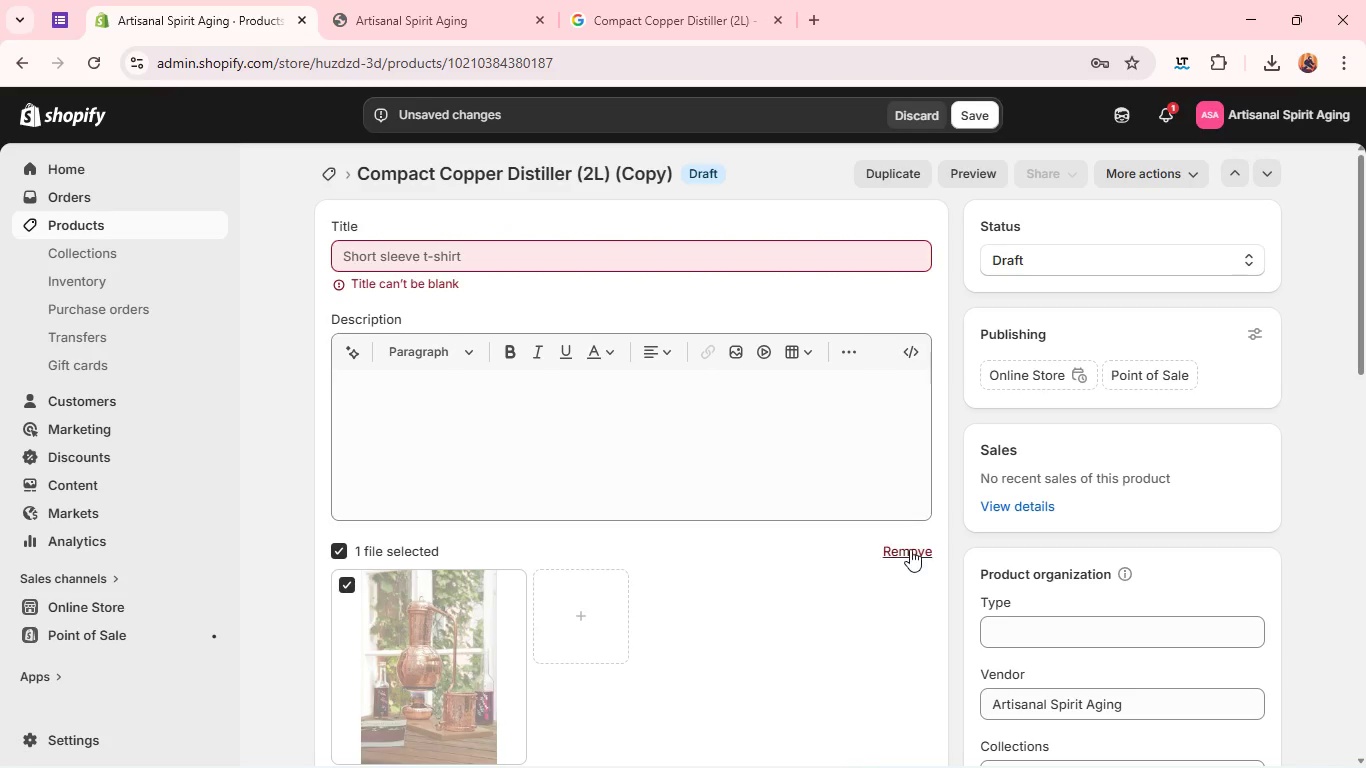 
left_click([910, 549])
 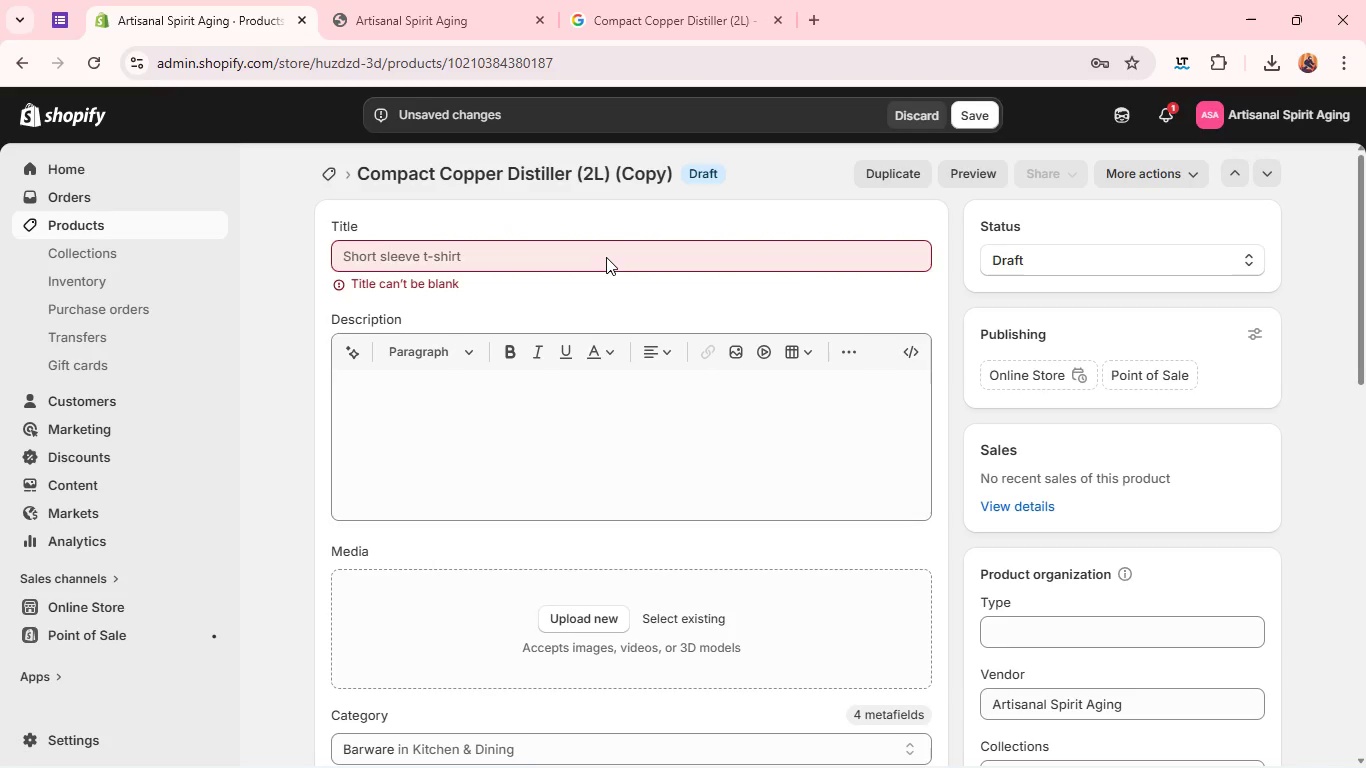 
left_click([606, 257])
 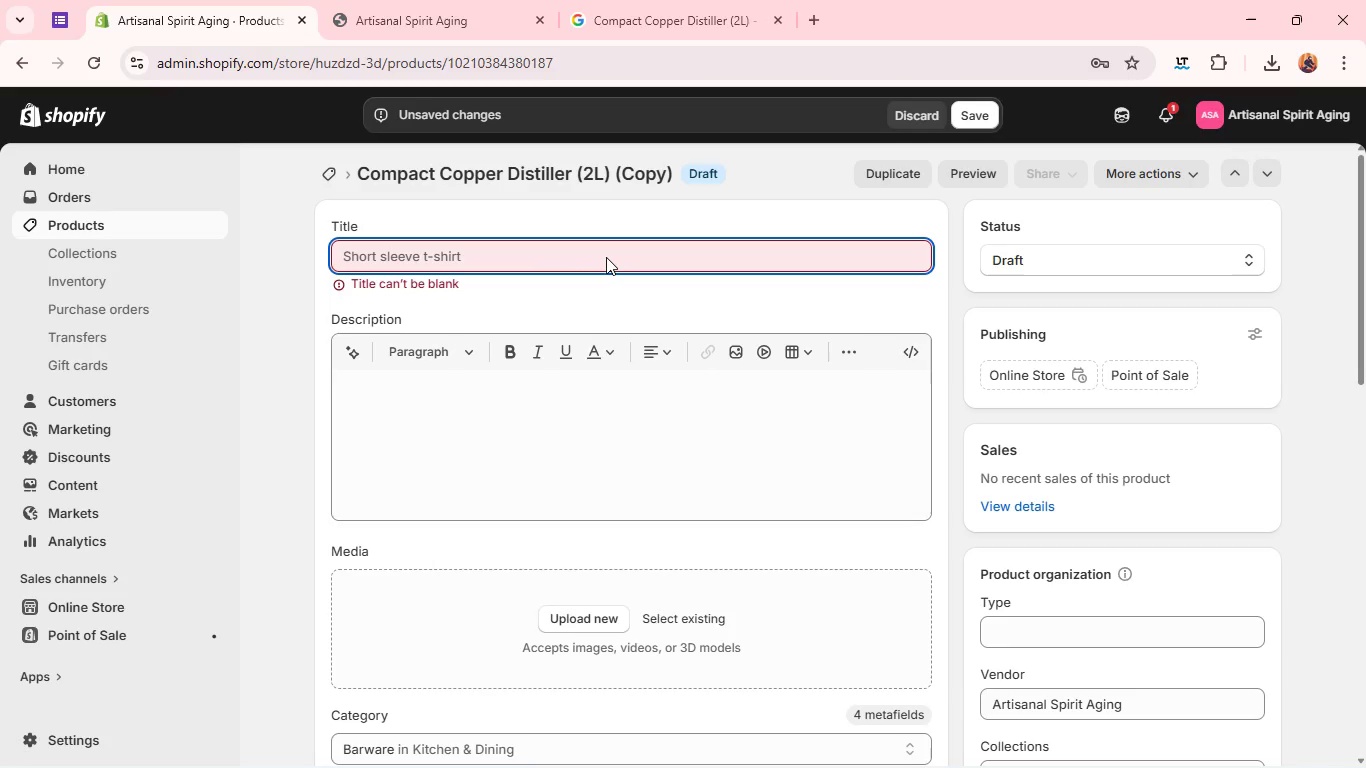 
type(Copper Still Complete Kit q)
key(Backspace)
type(with Accessories)
 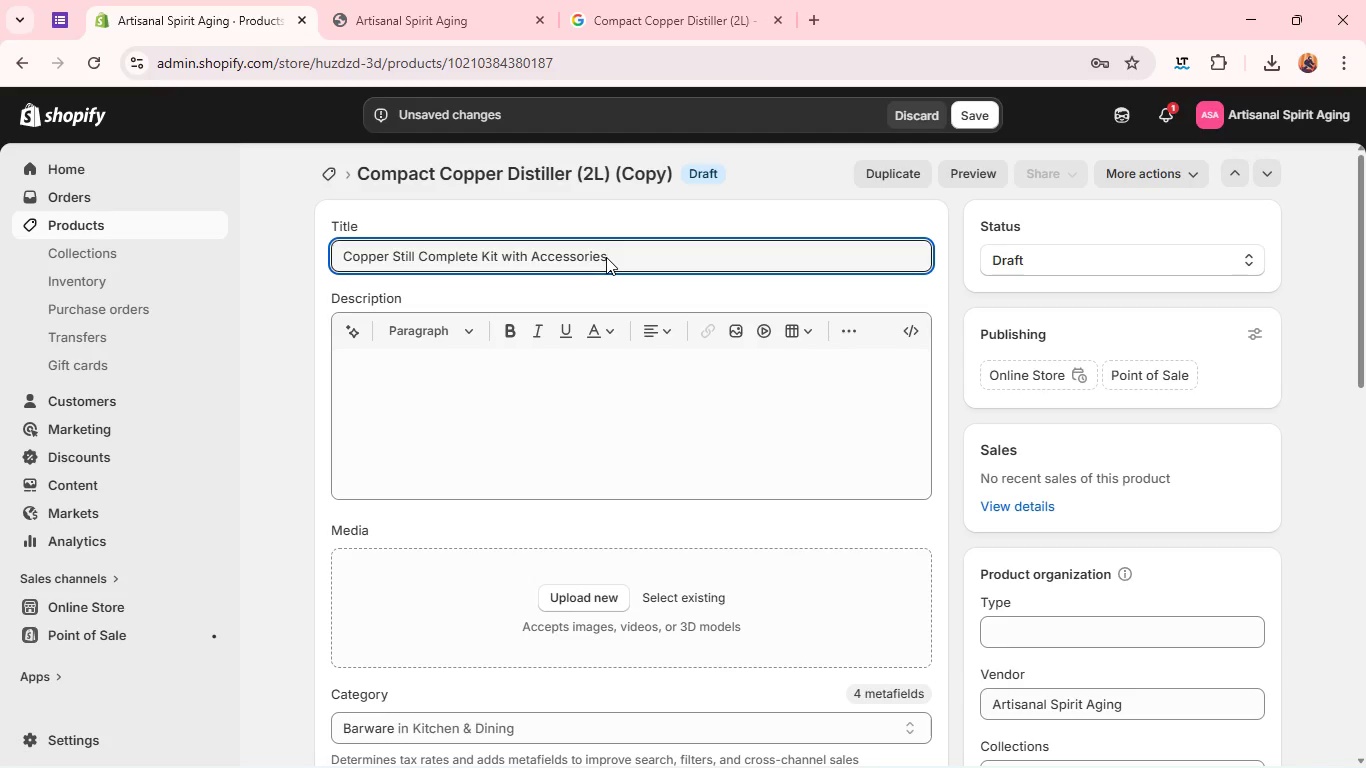 
key(Control+A)
 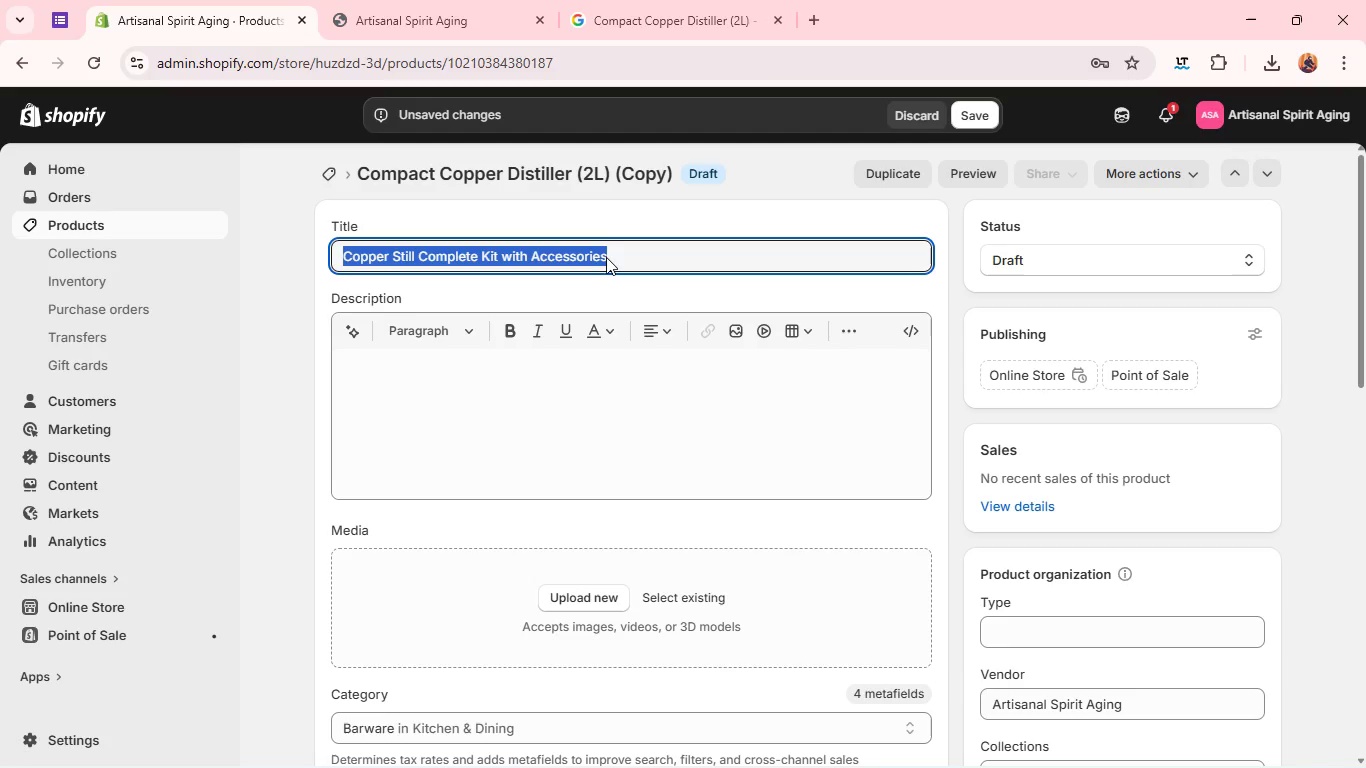 
key(Control+C)
 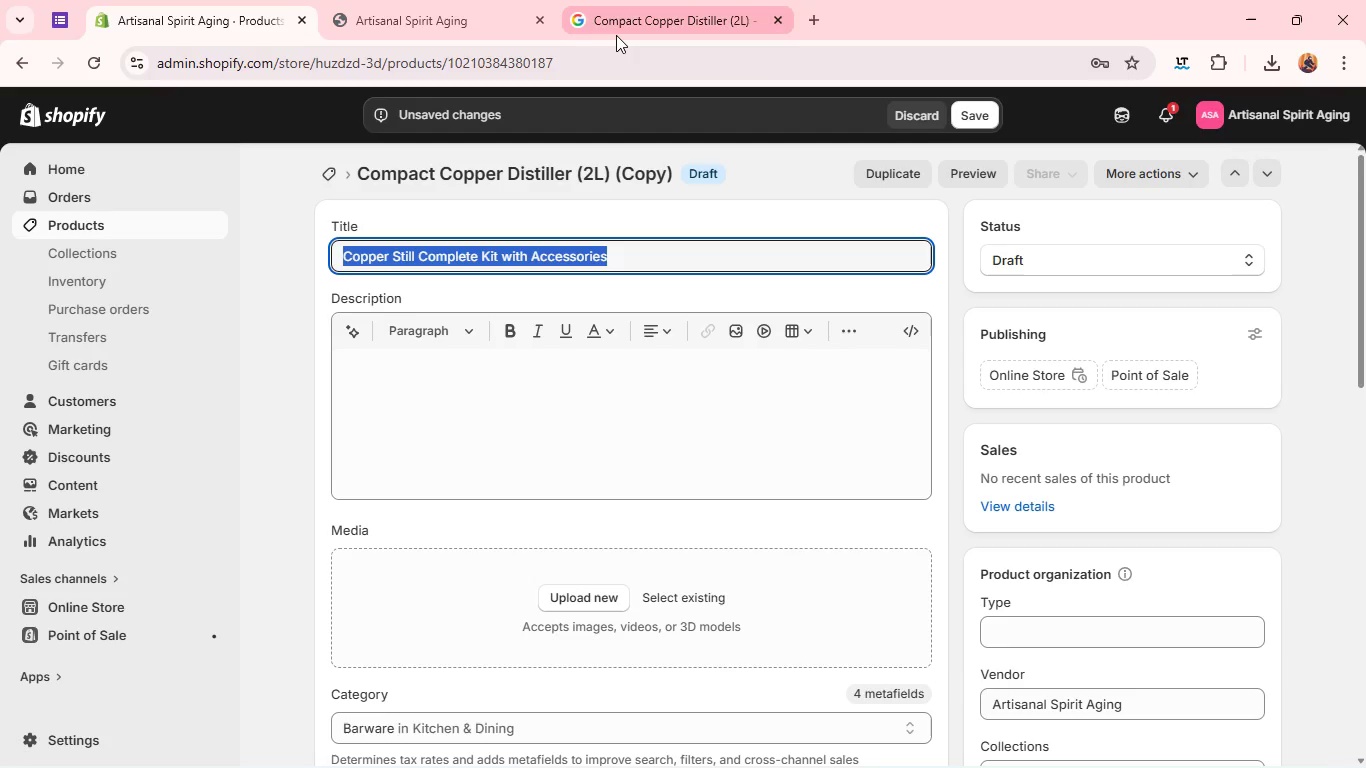 
left_click([616, 35])
 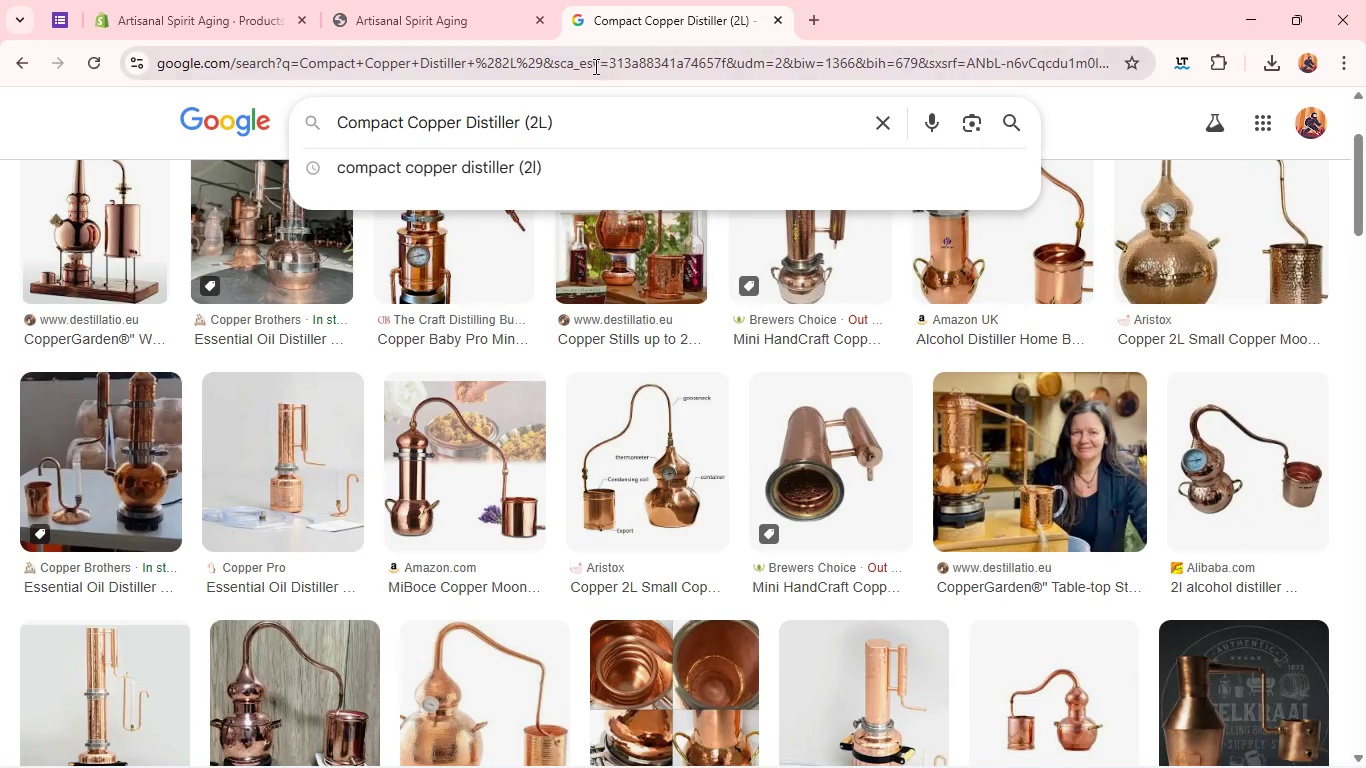 
left_click([577, 120])
 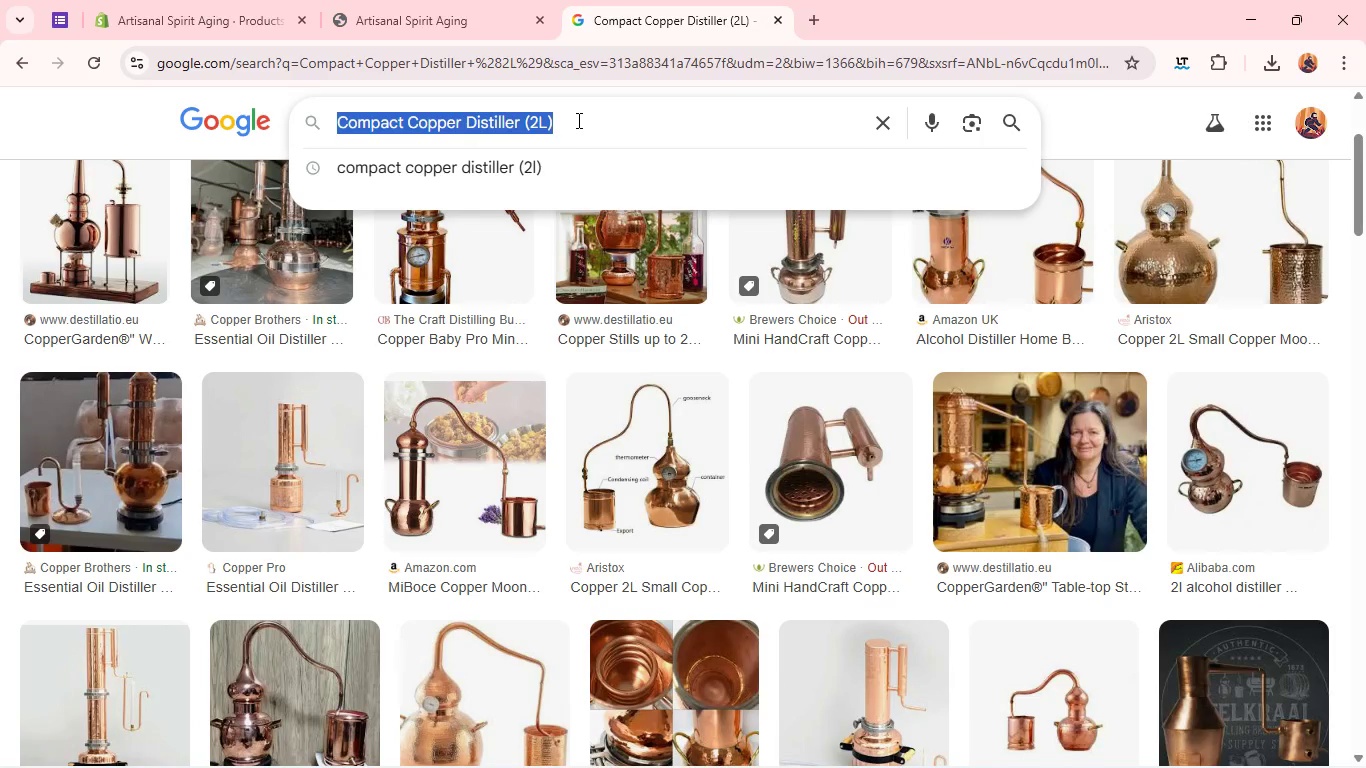 
key(Control+A)
 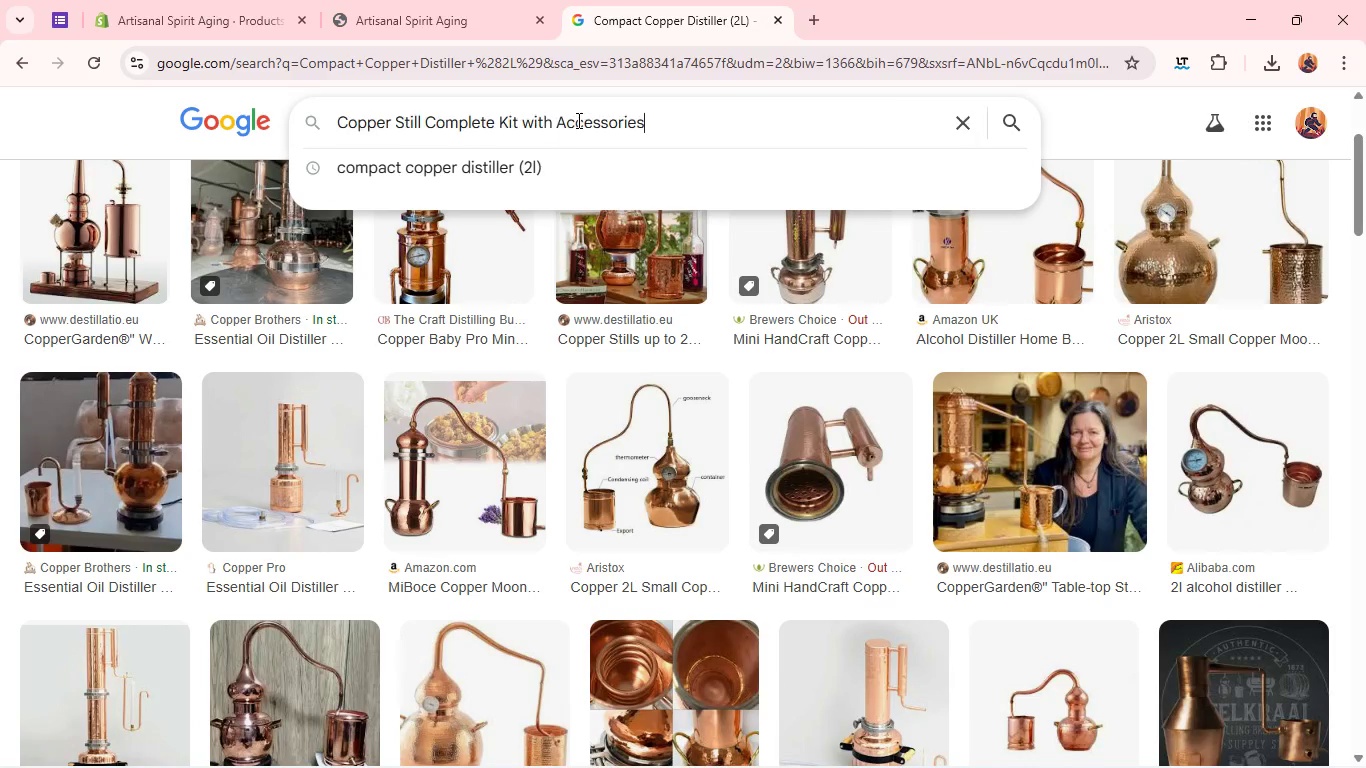 
key(Control+V)
 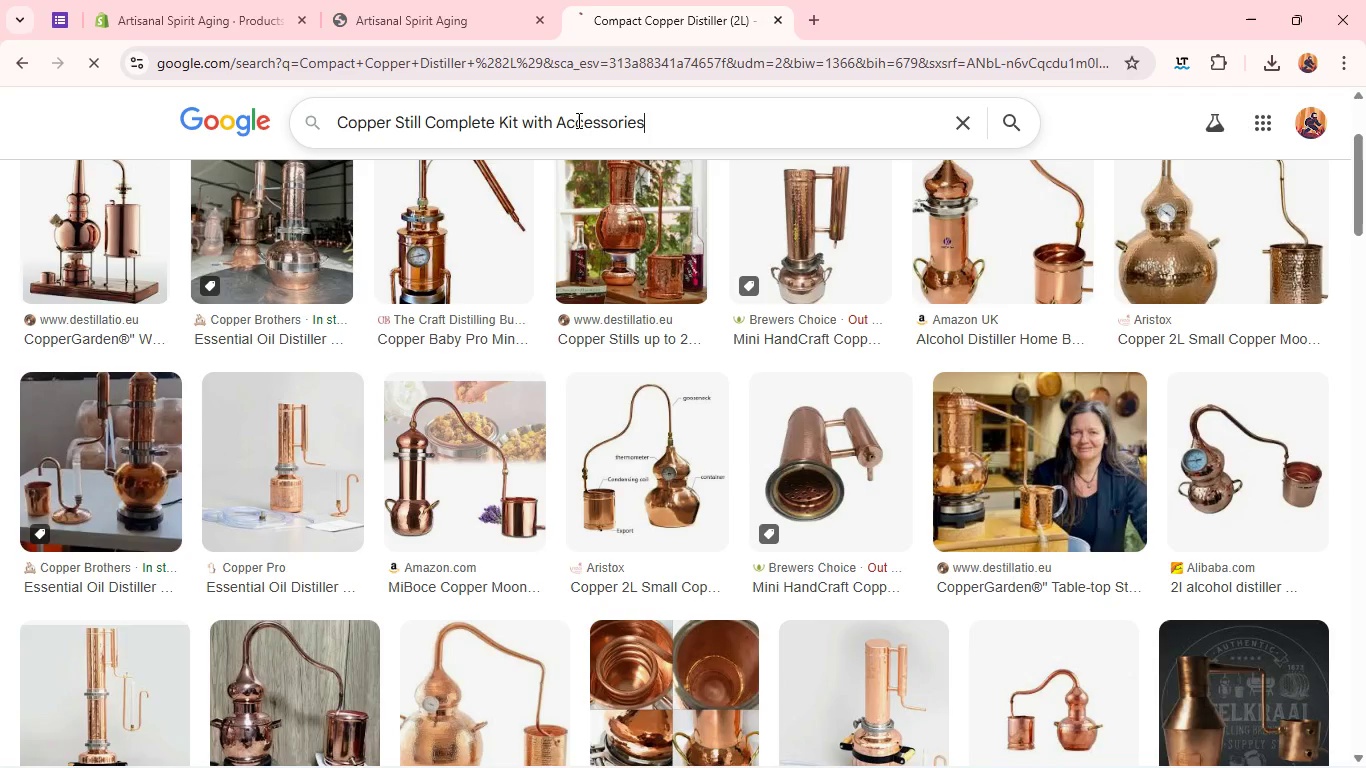 
key(Enter)
 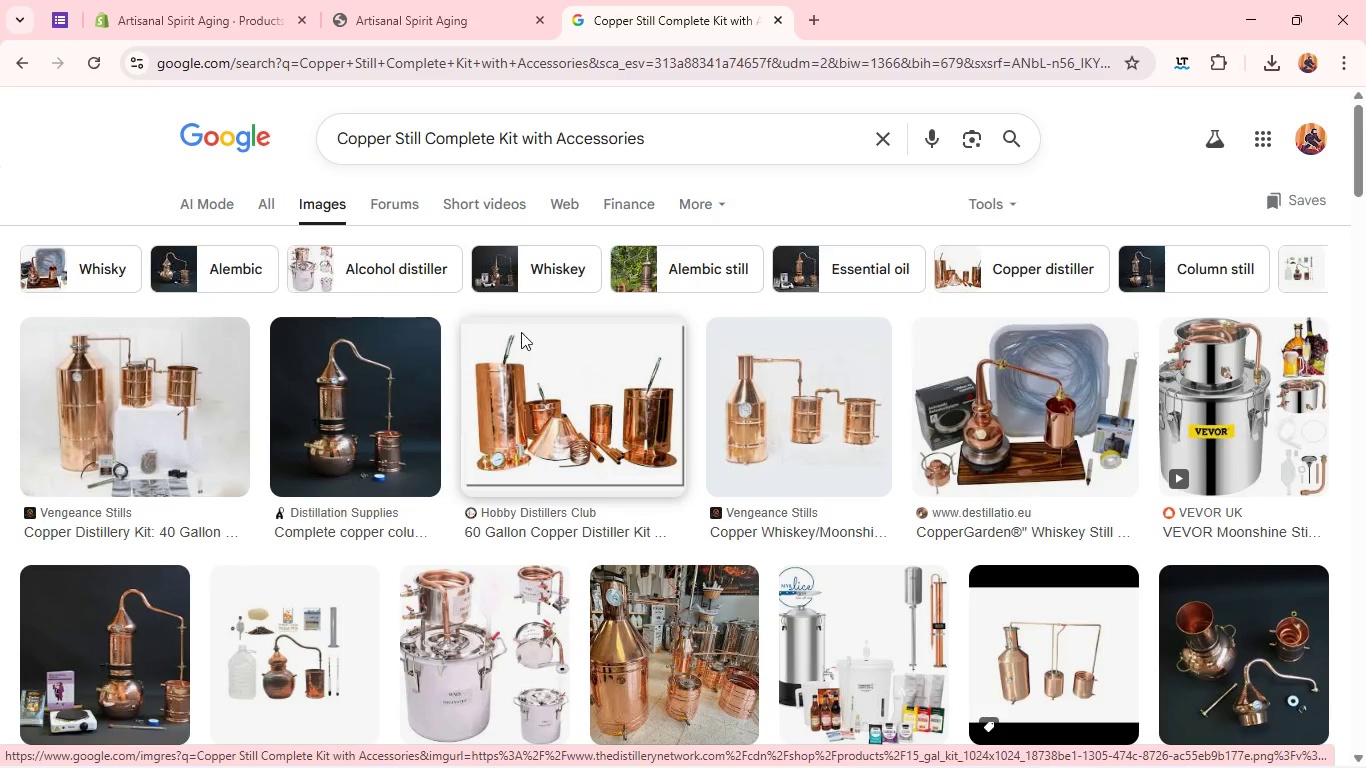 
wait(6.5)
 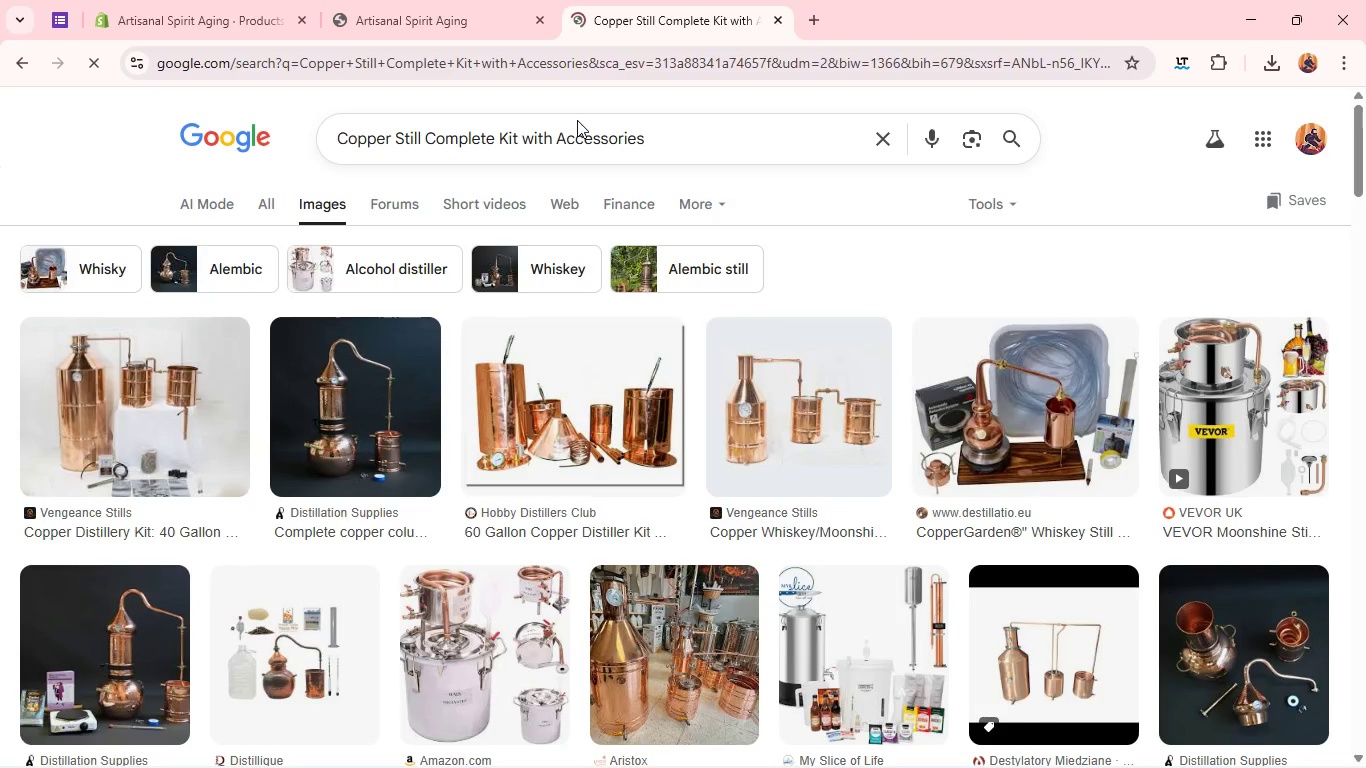 
right_click([521, 332])
 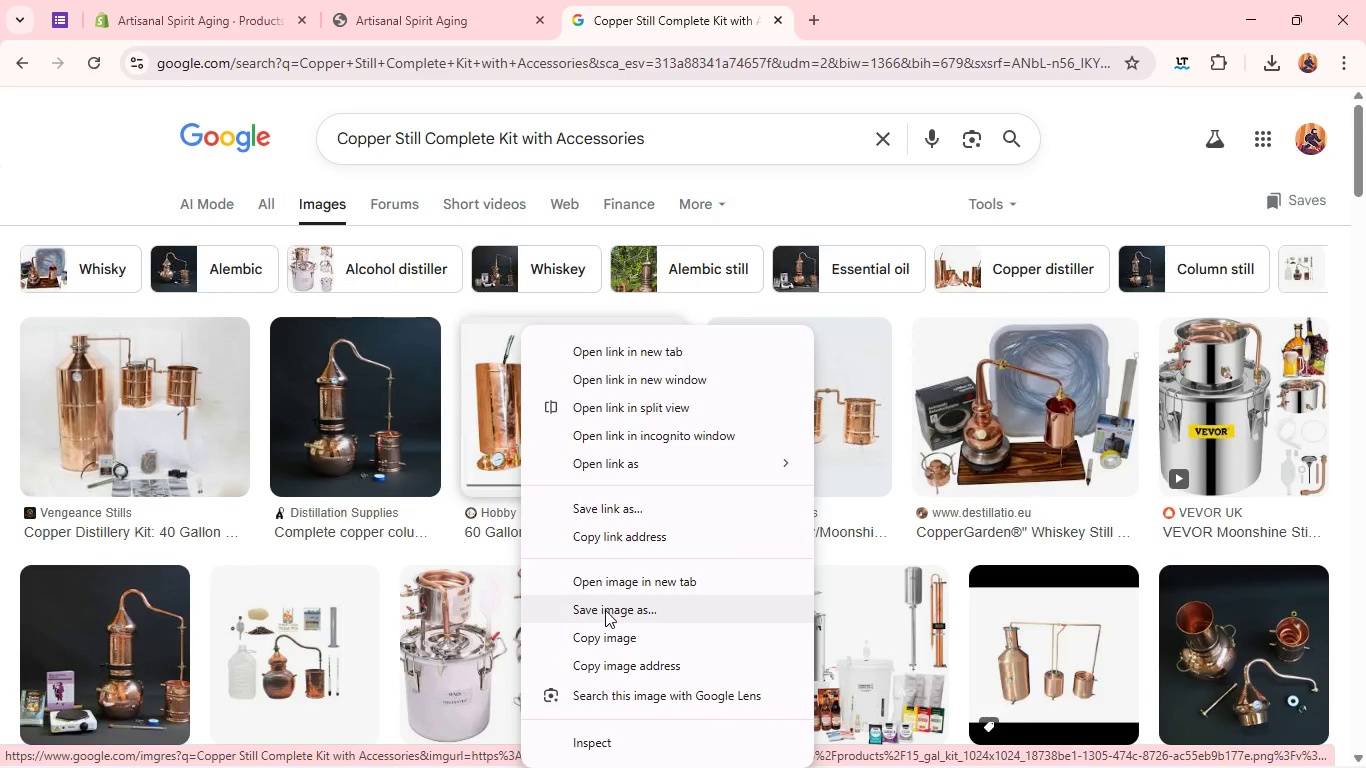 
left_click([604, 610])
 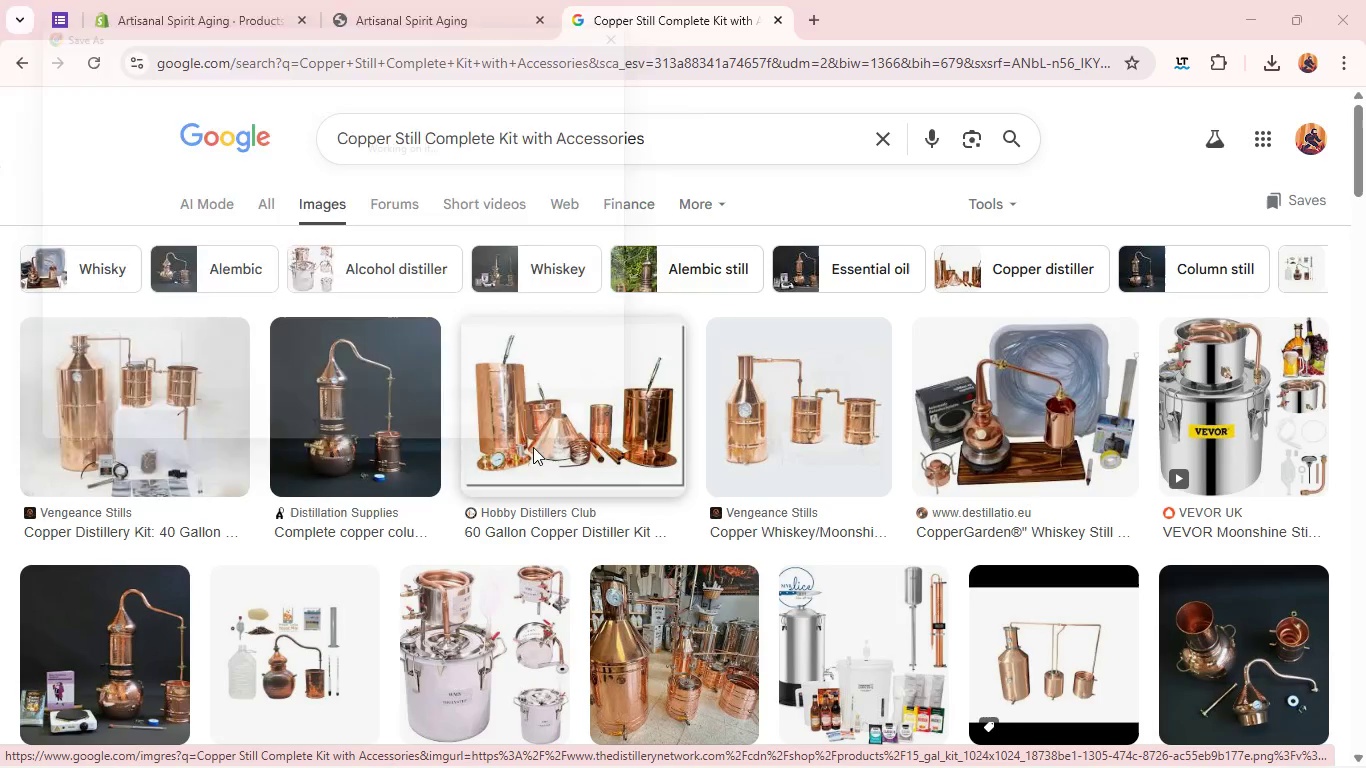 
left_click([530, 435])
 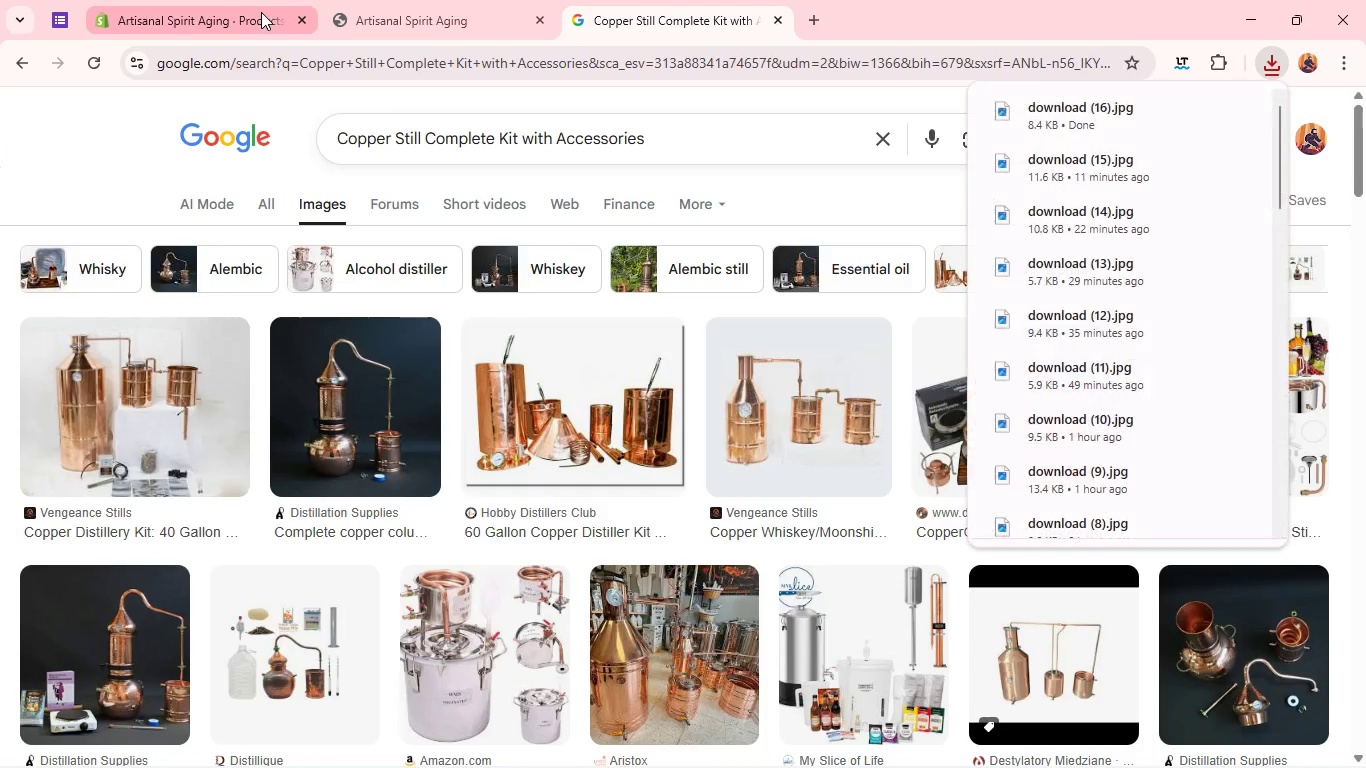 
left_click([261, 12])
 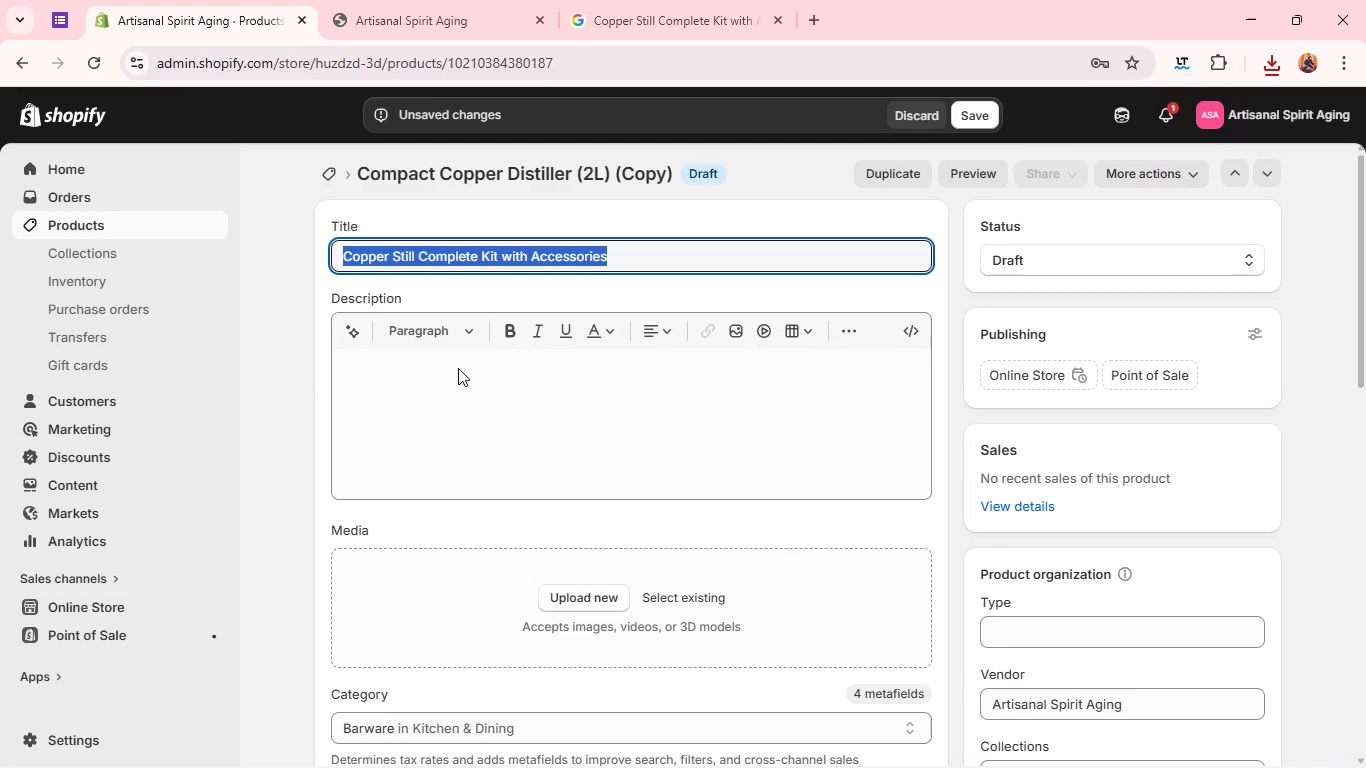 
left_click([456, 366])
 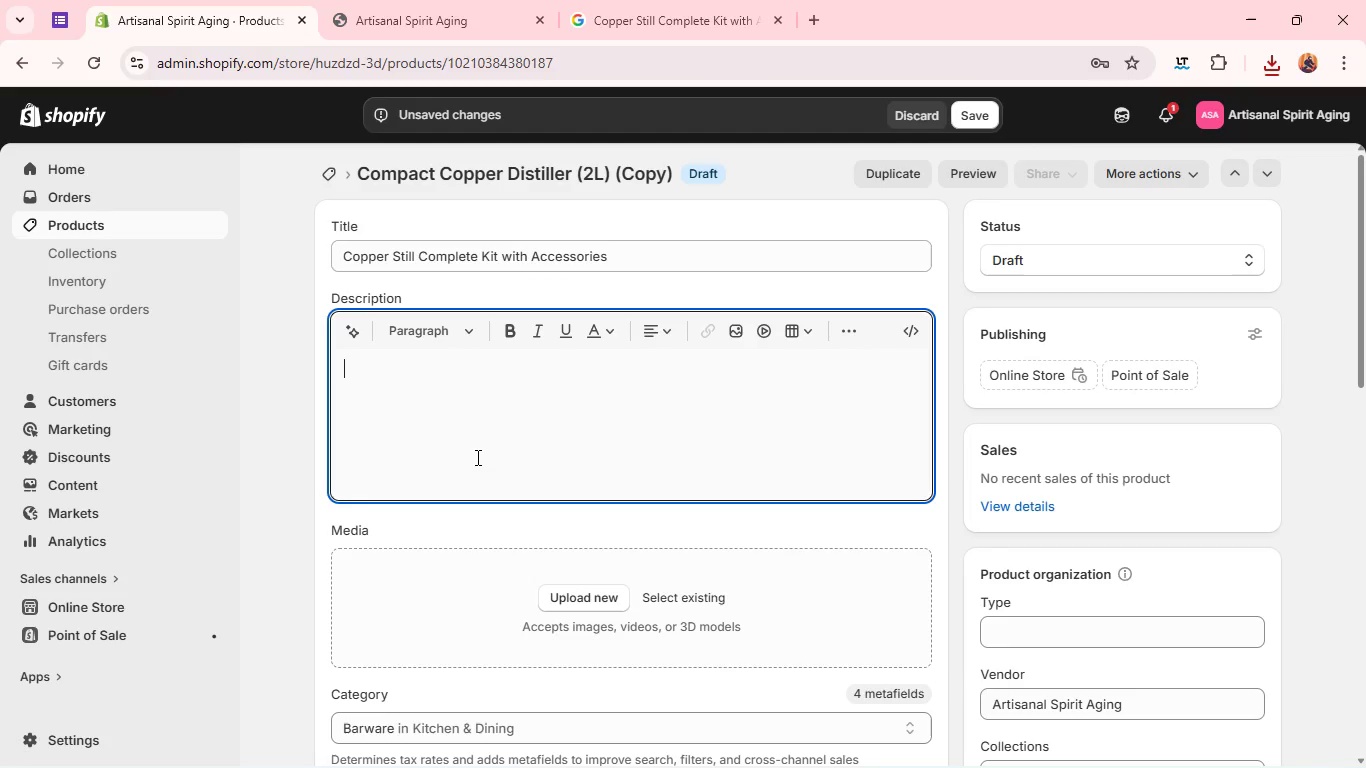 
wait(5.92)
 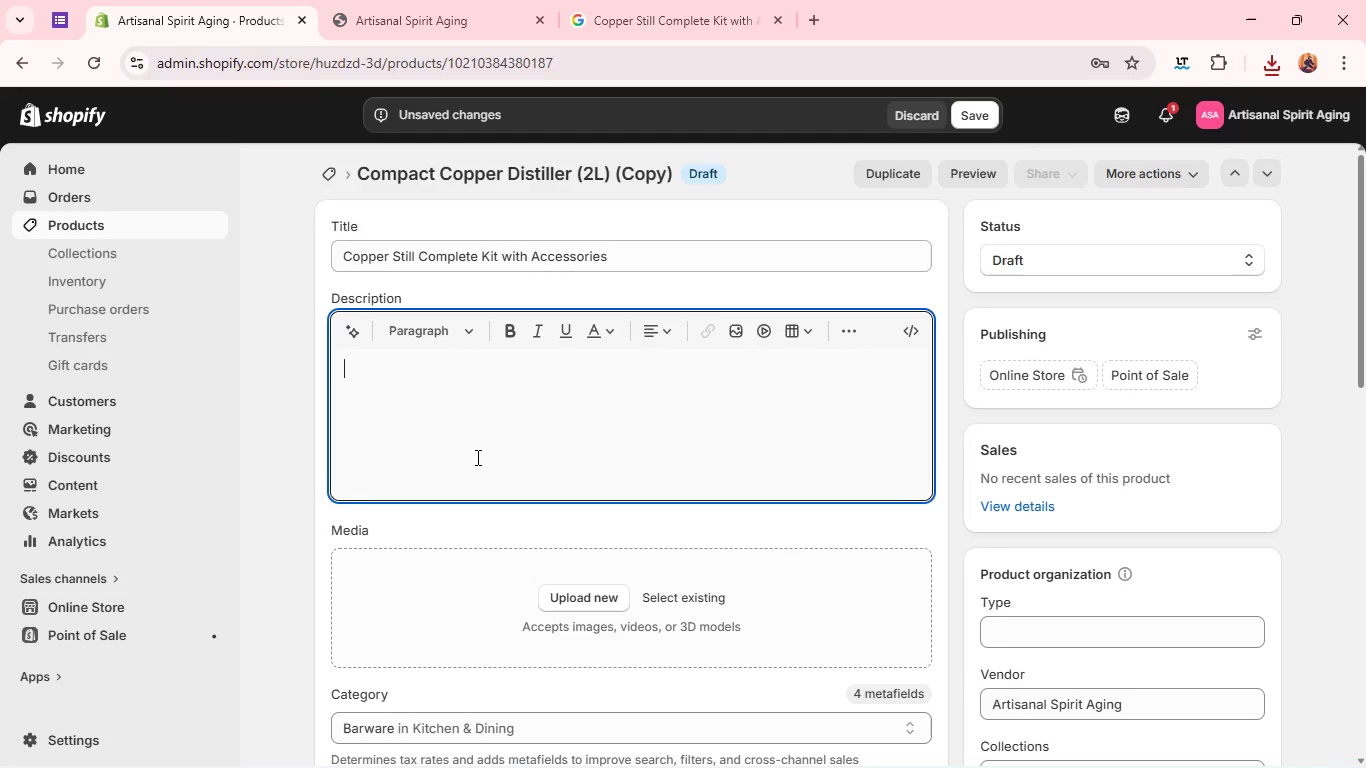 
type(The c)
key(Backspace)
type(Copper Still Complete Kit provides everything needed to begin or ex[)
key(Backspace)
type(pand a home distilli)
 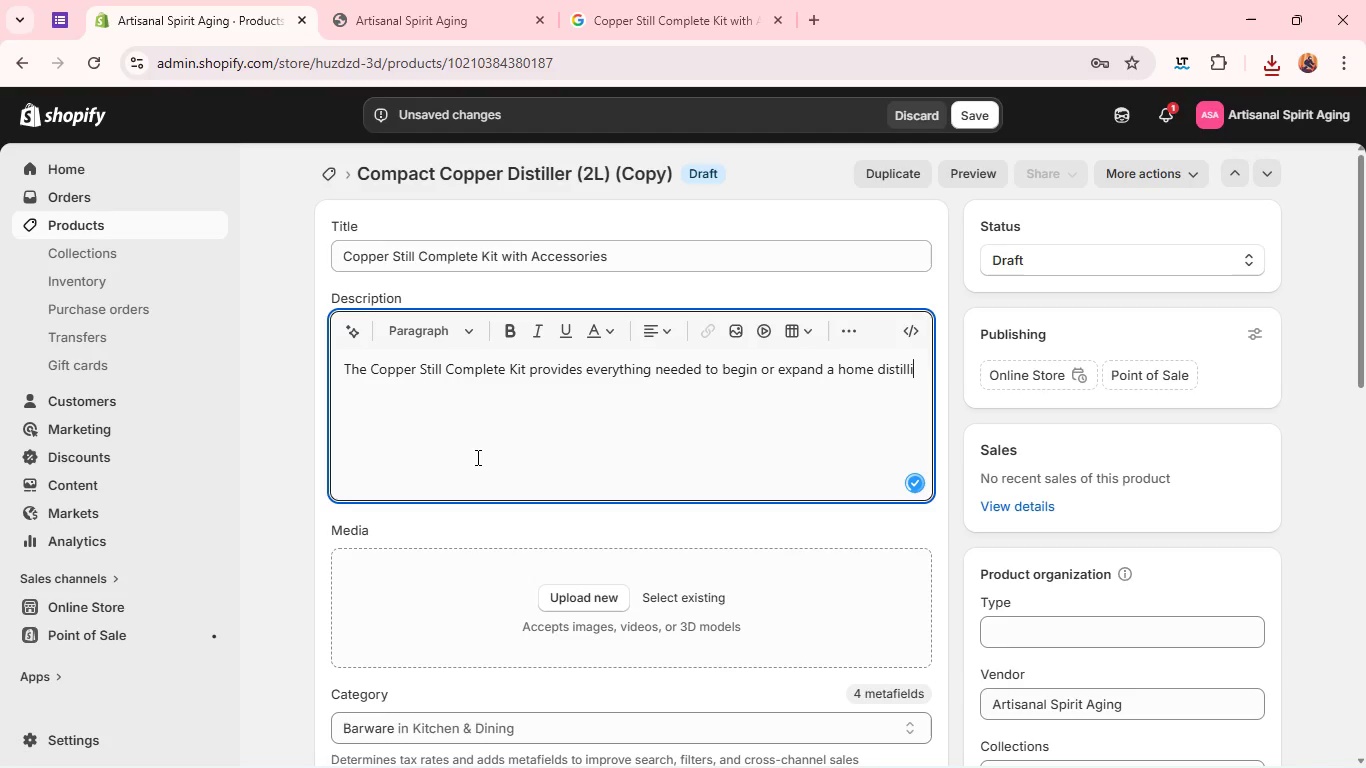 
type(tion practice.)
 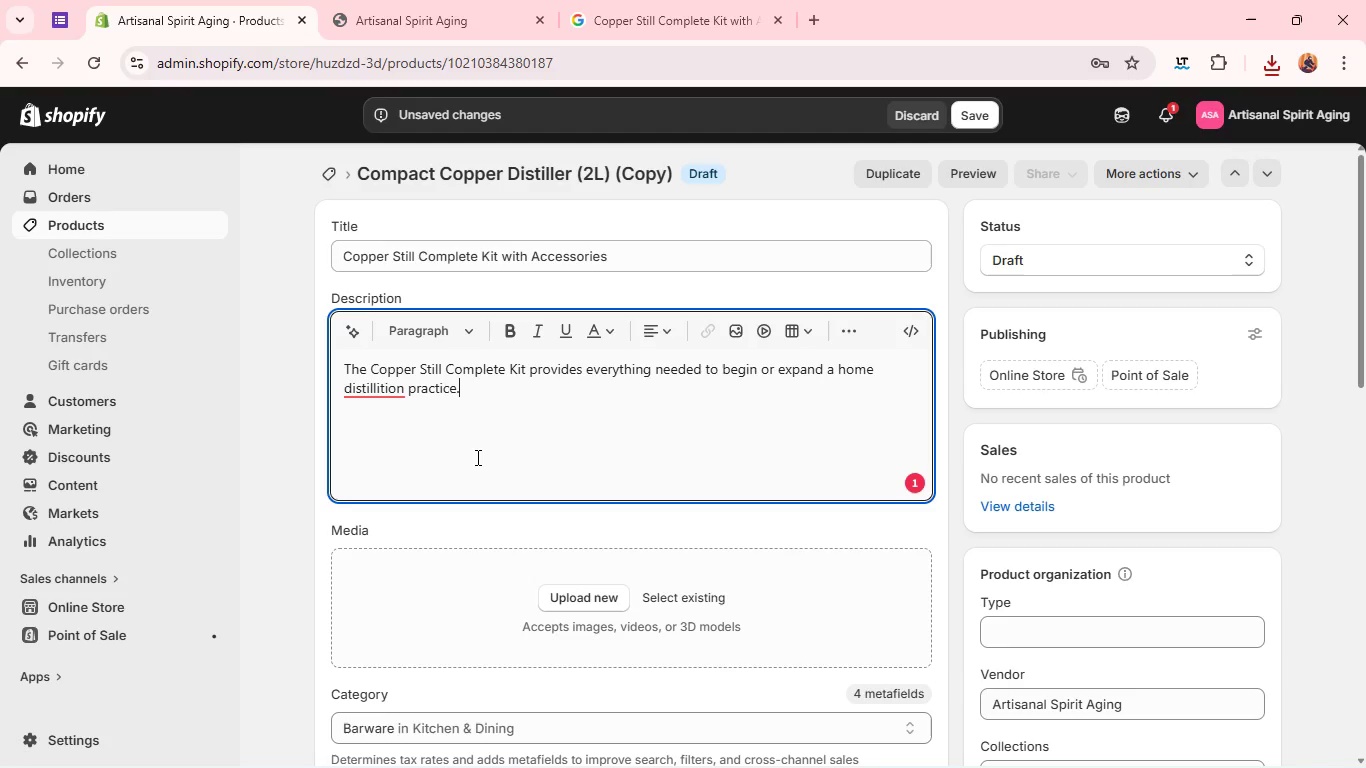 
wait(5.89)
 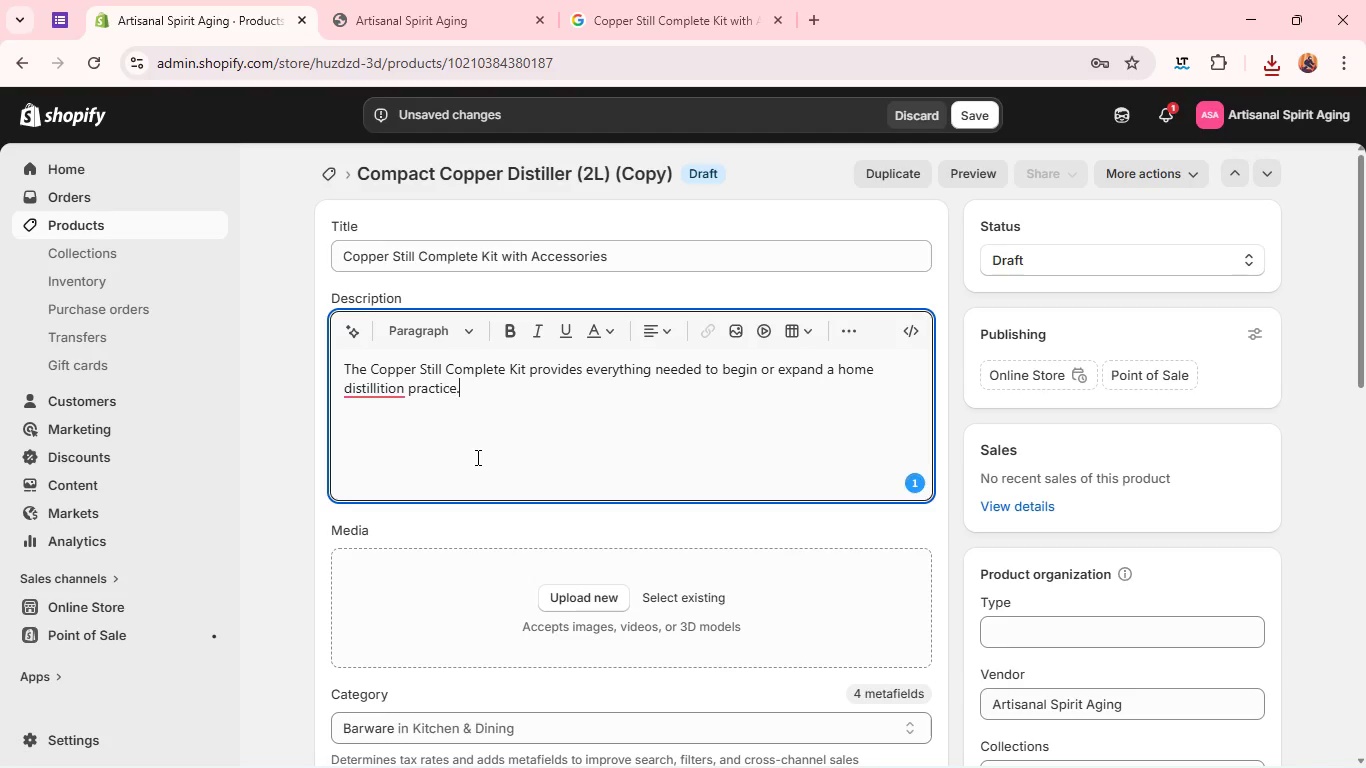 
left_click([375, 398])
 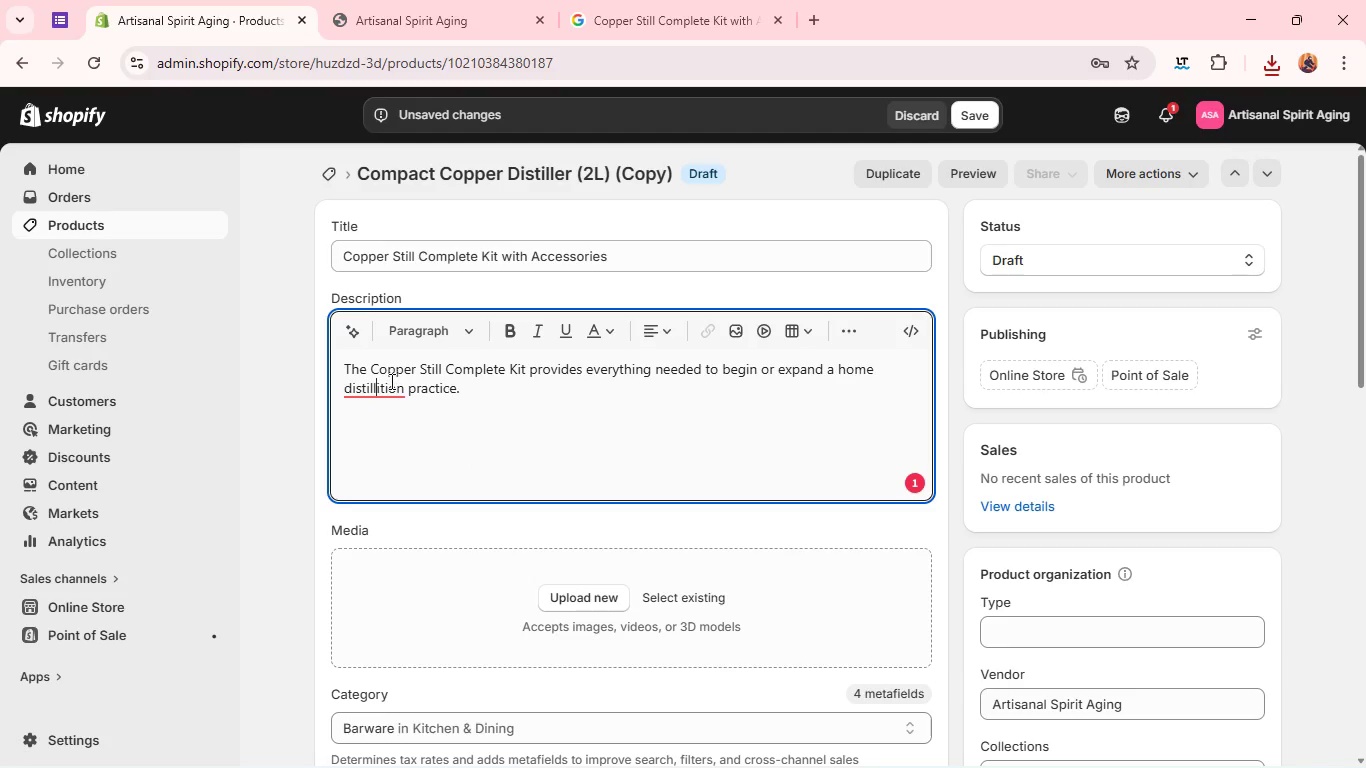 
left_click([388, 382])
 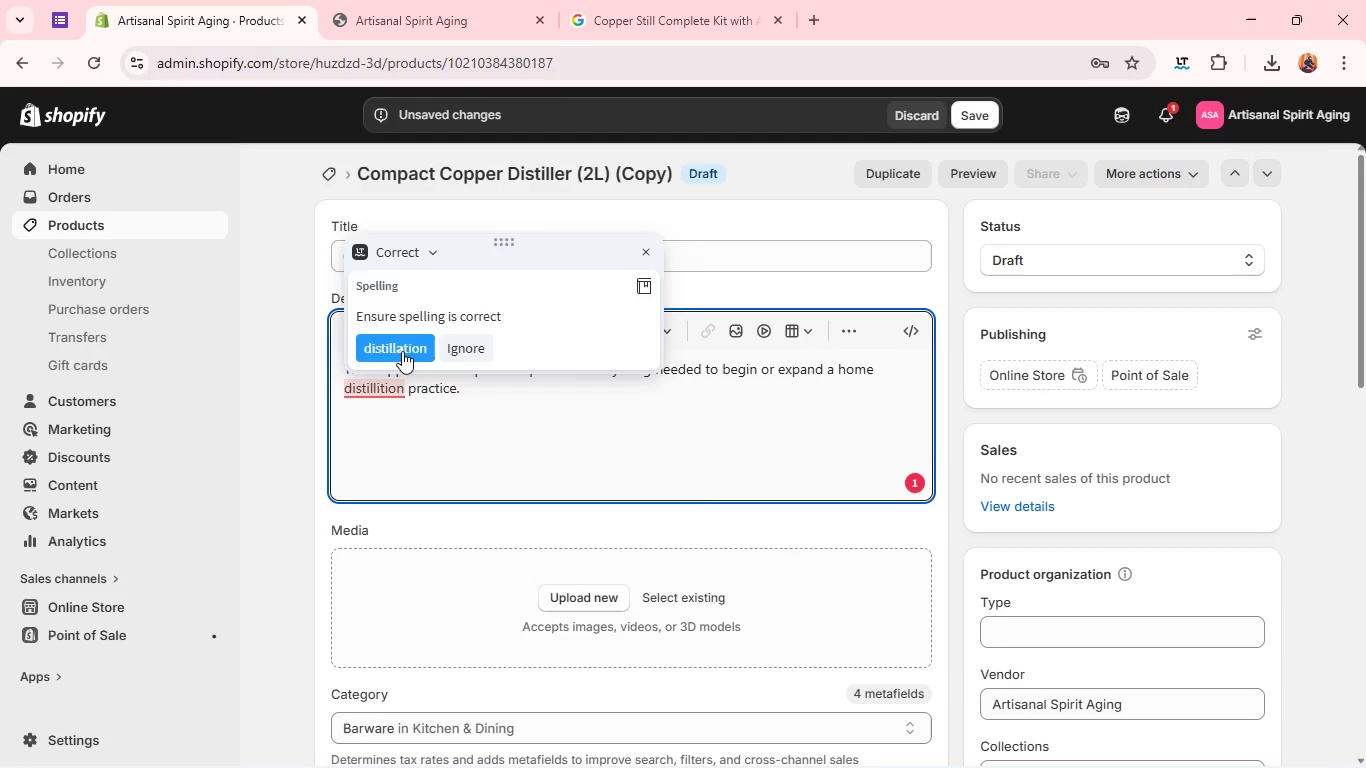 
left_click([402, 351])
 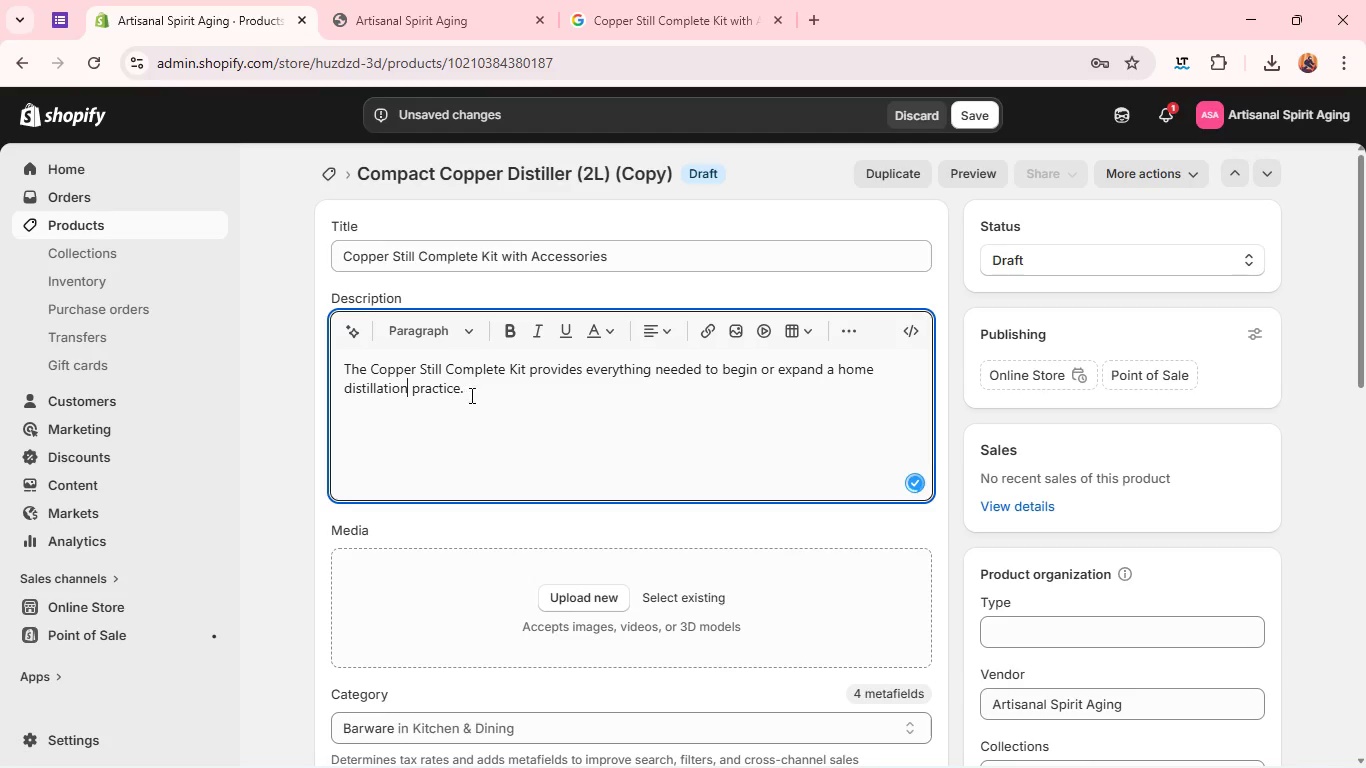 
left_click([470, 395])
 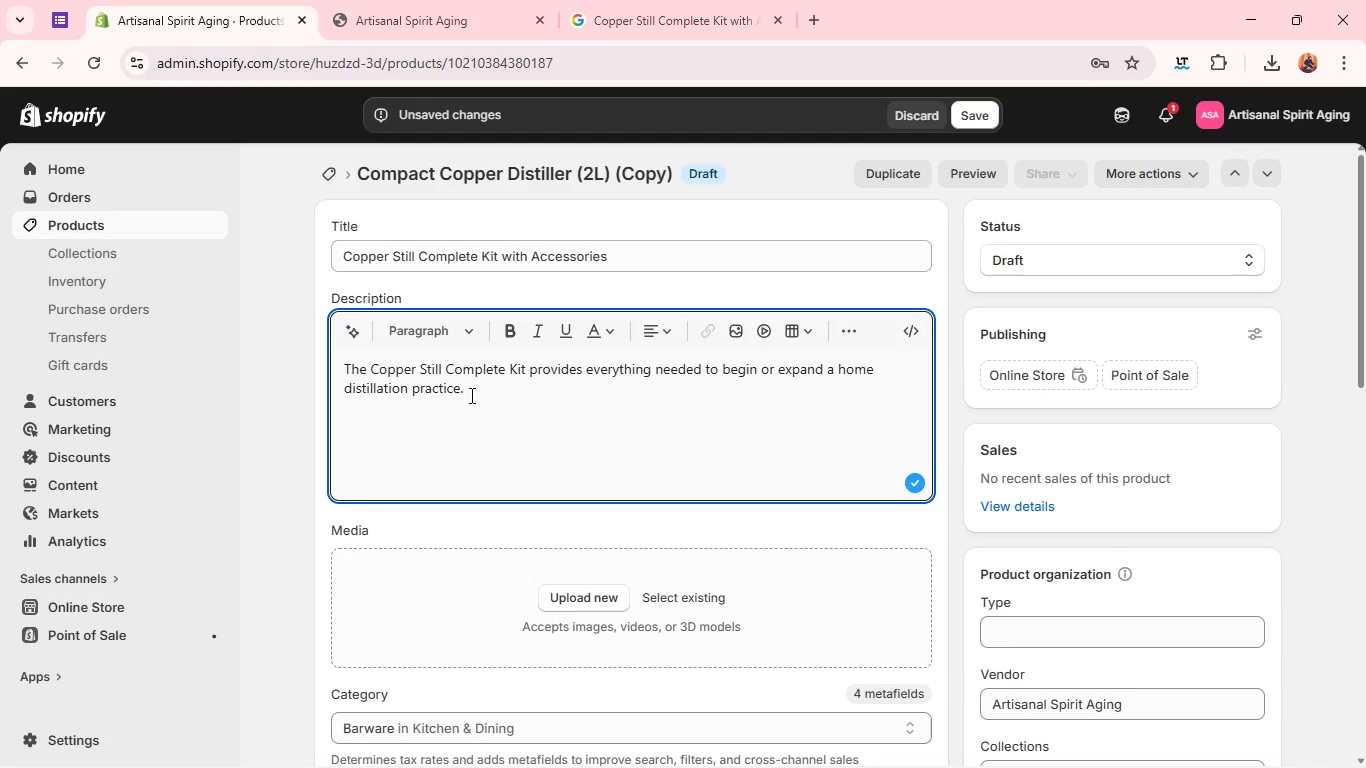 
type( Designed for ace)
key(Backspace)
type(cce)
key(Backspace)
key(Backspace)
type(essibility without sacrificing authenticity )
key(Backspace)
type(, it includes a full copper still system and essential supporting components. )
 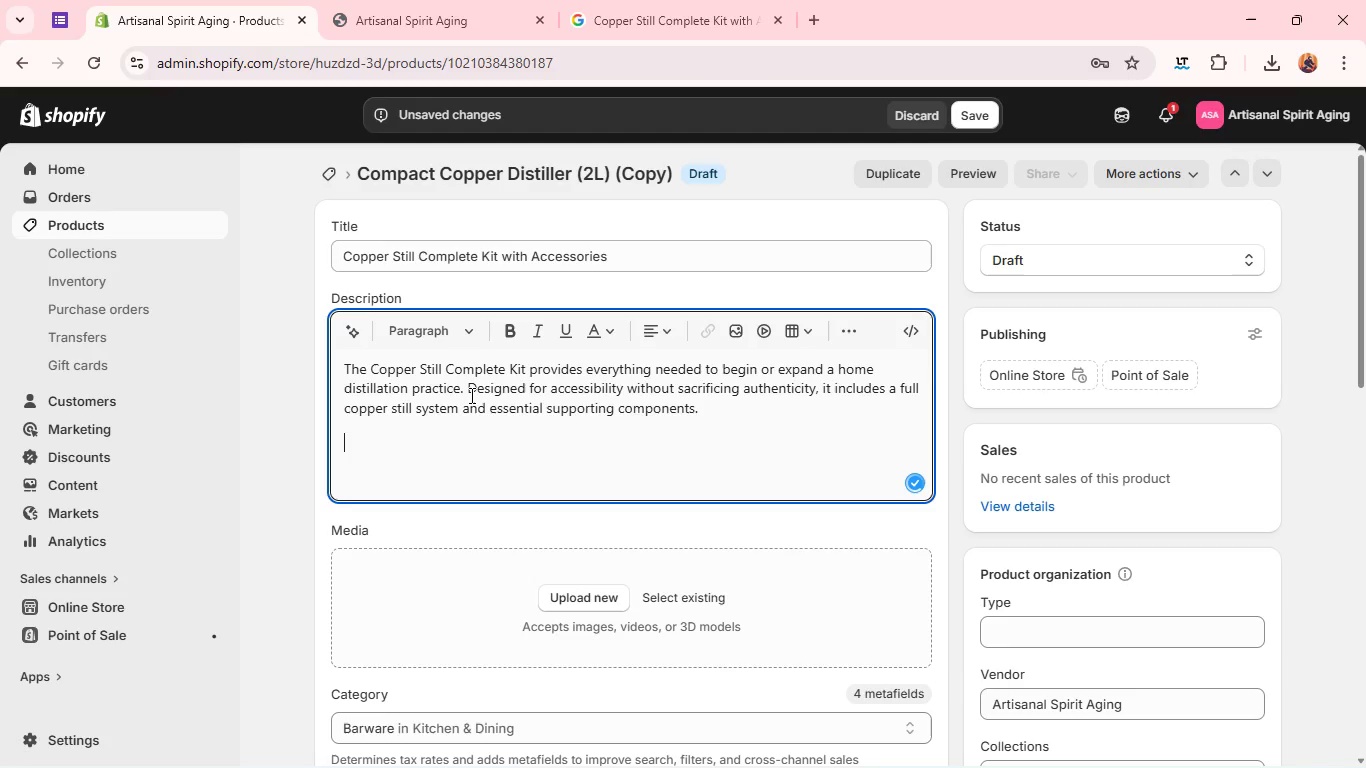 
 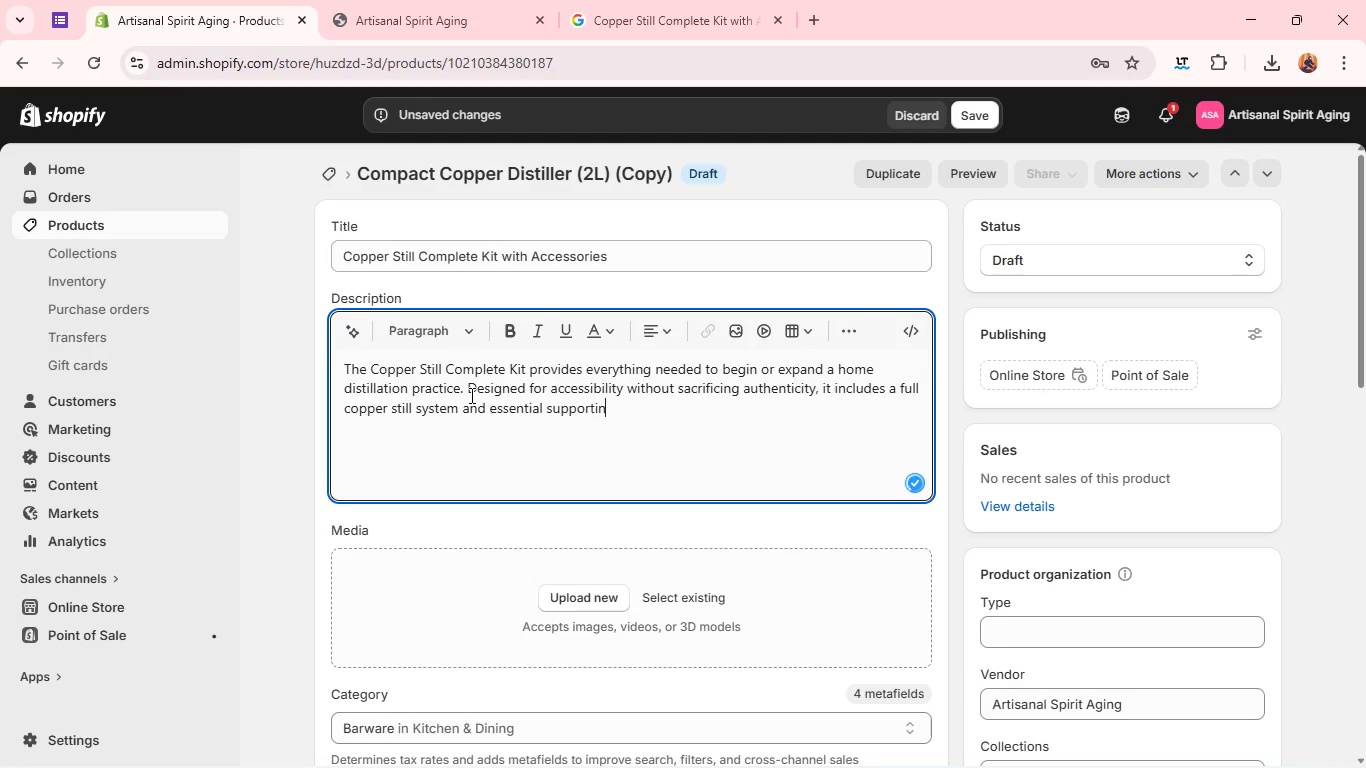 
key(Enter)
 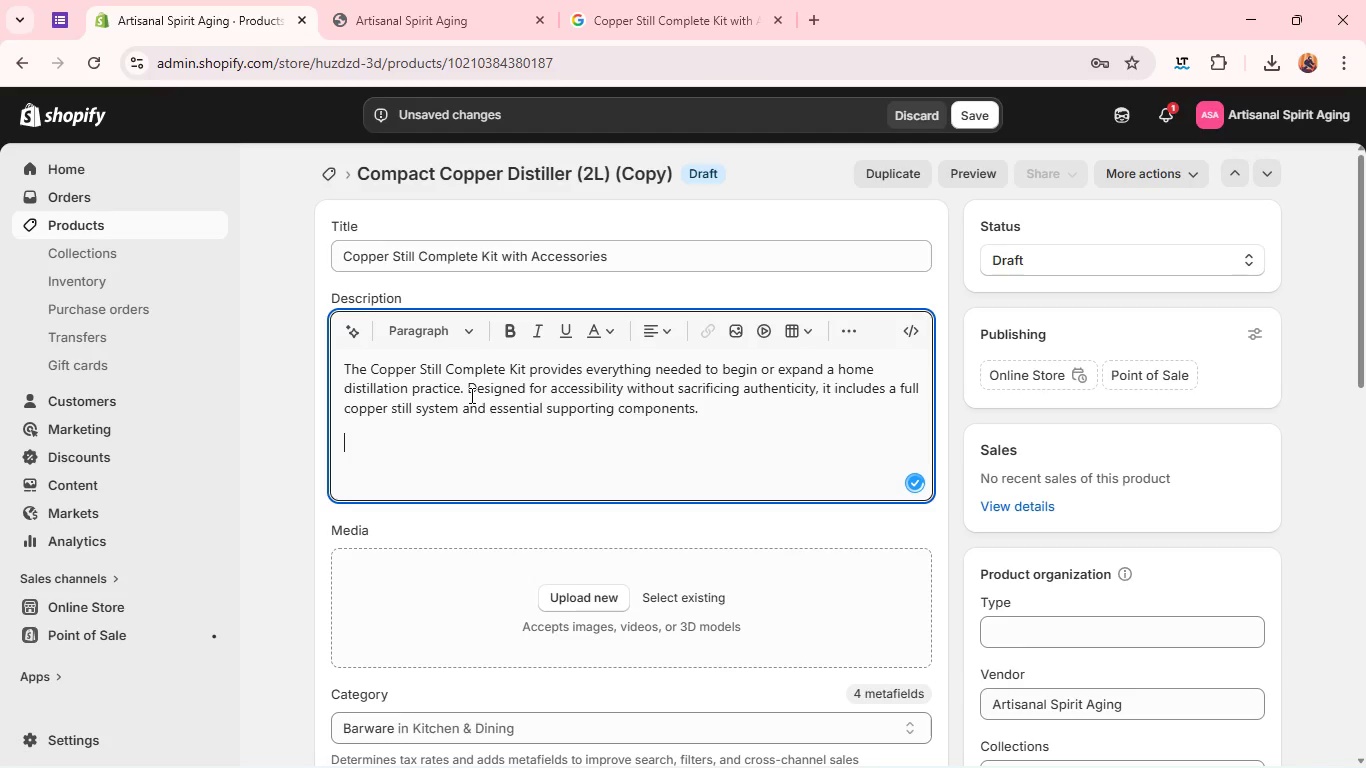 
type(Copper ensure clean vapor refinement, while the inegrated setup simplifies the distillation)
 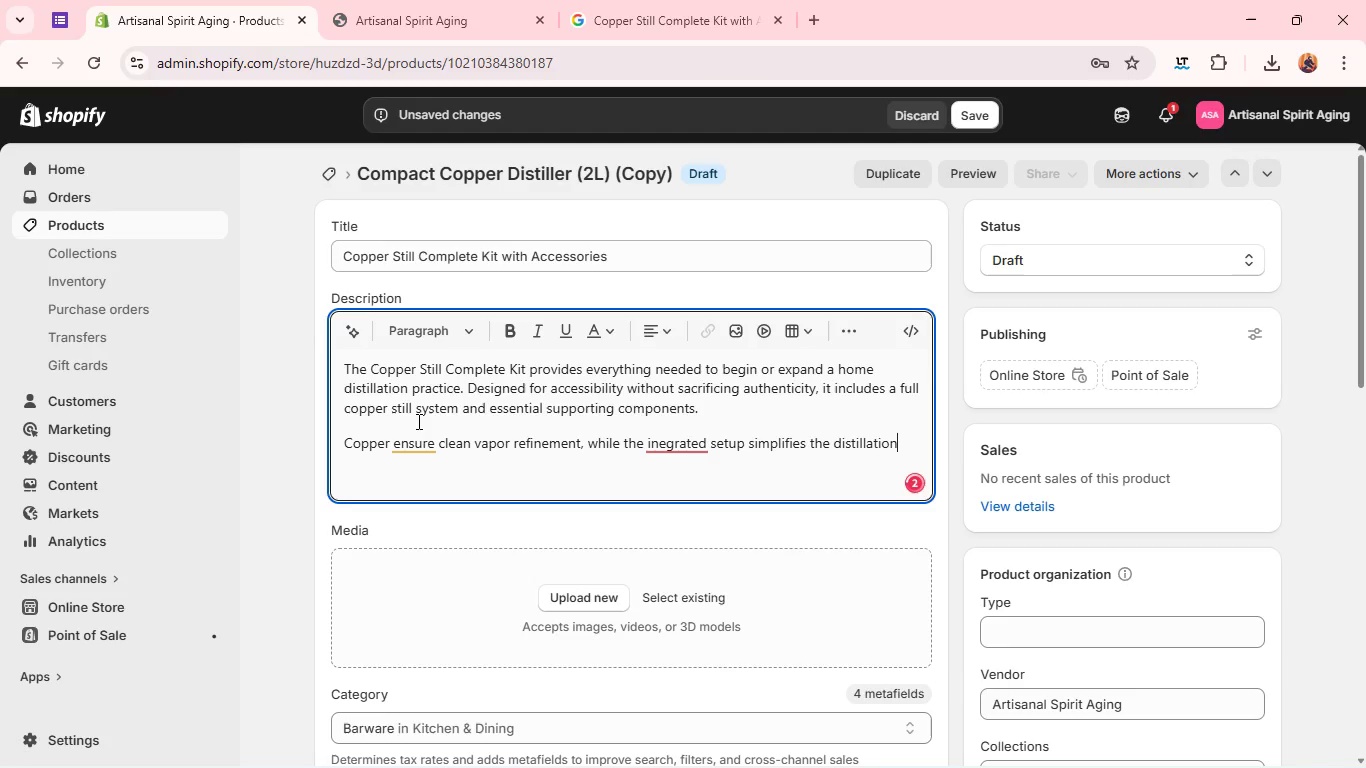 
left_click([425, 448])
 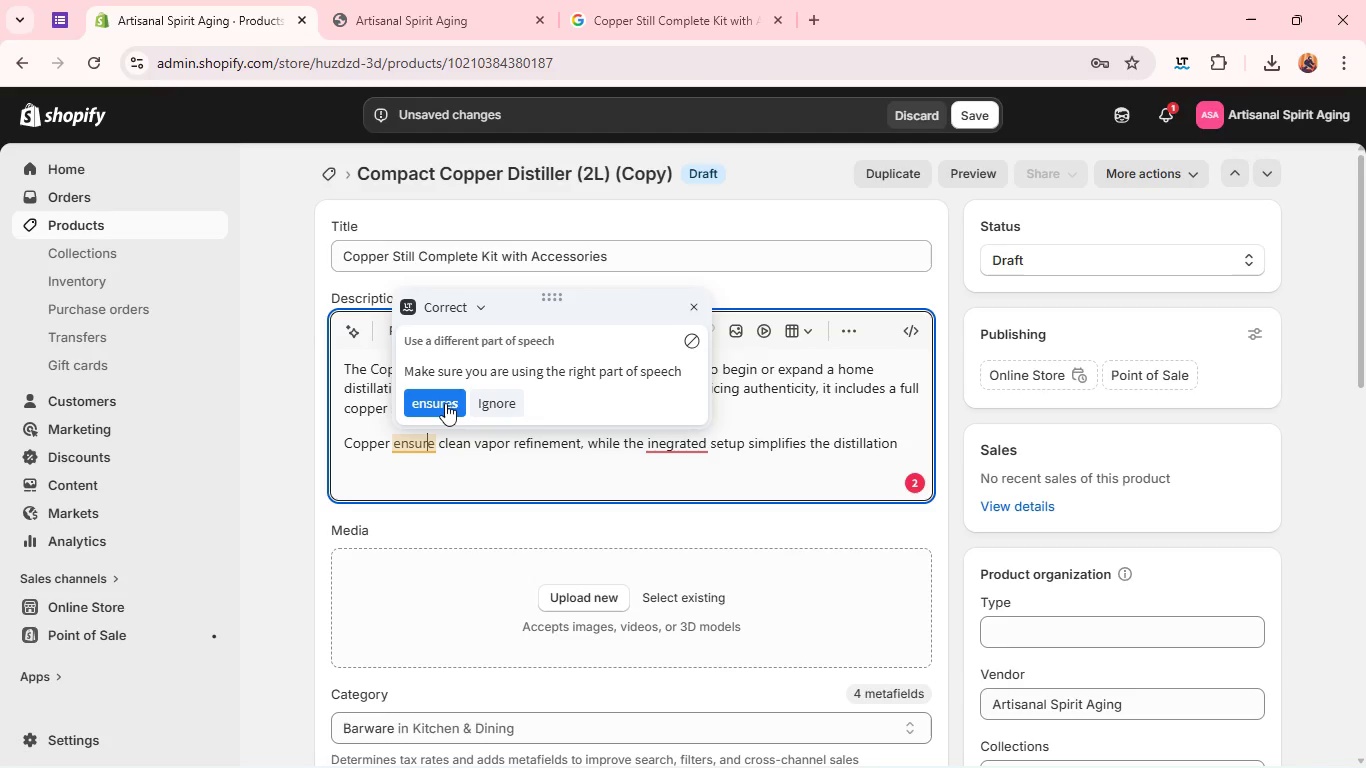 
left_click([446, 402])
 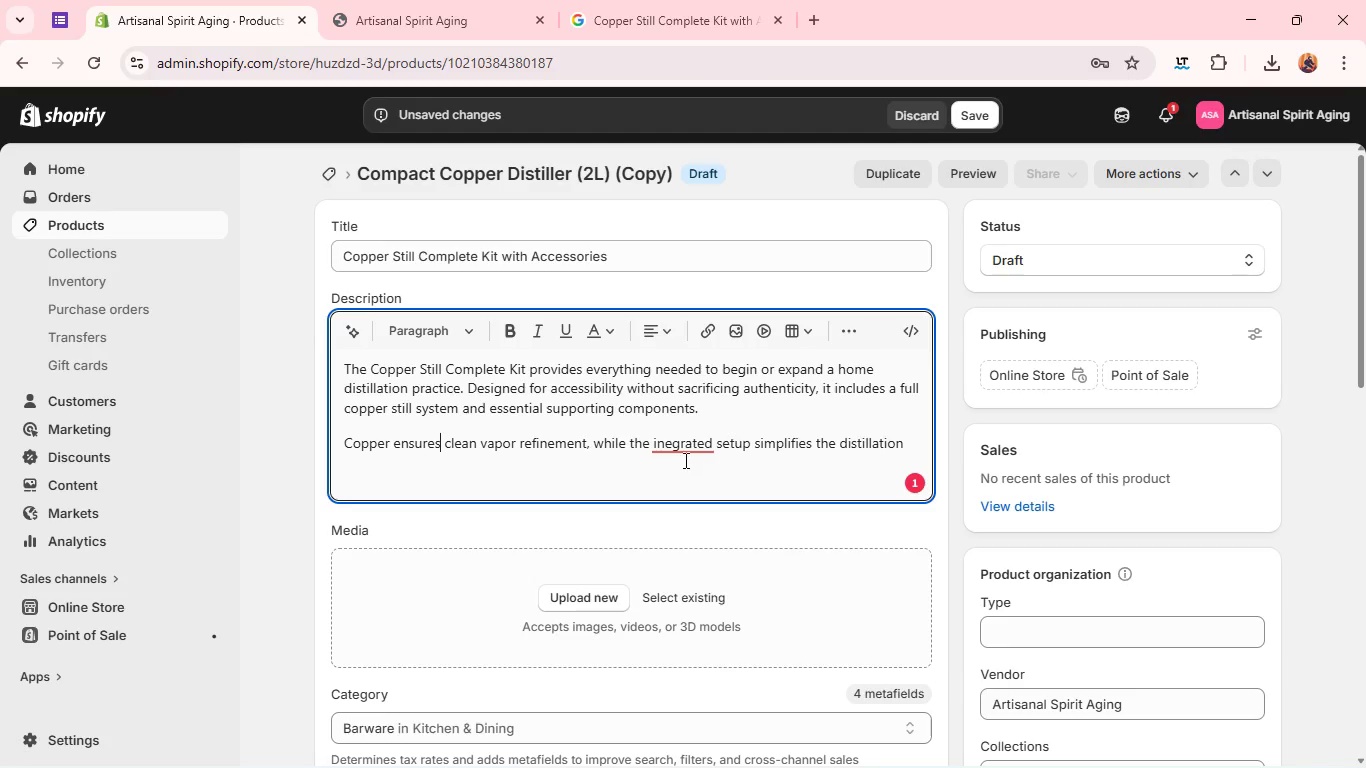 
left_click([684, 449])
 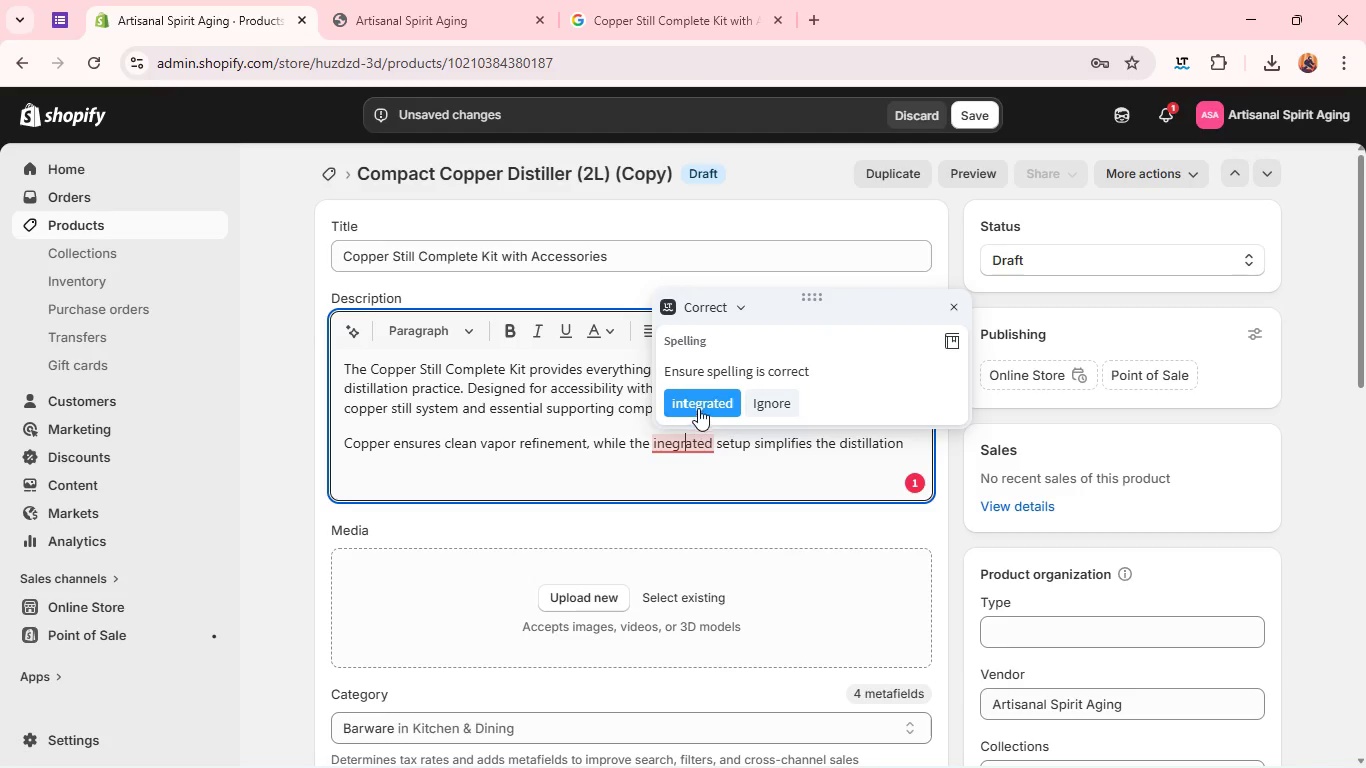 
left_click([699, 403])
 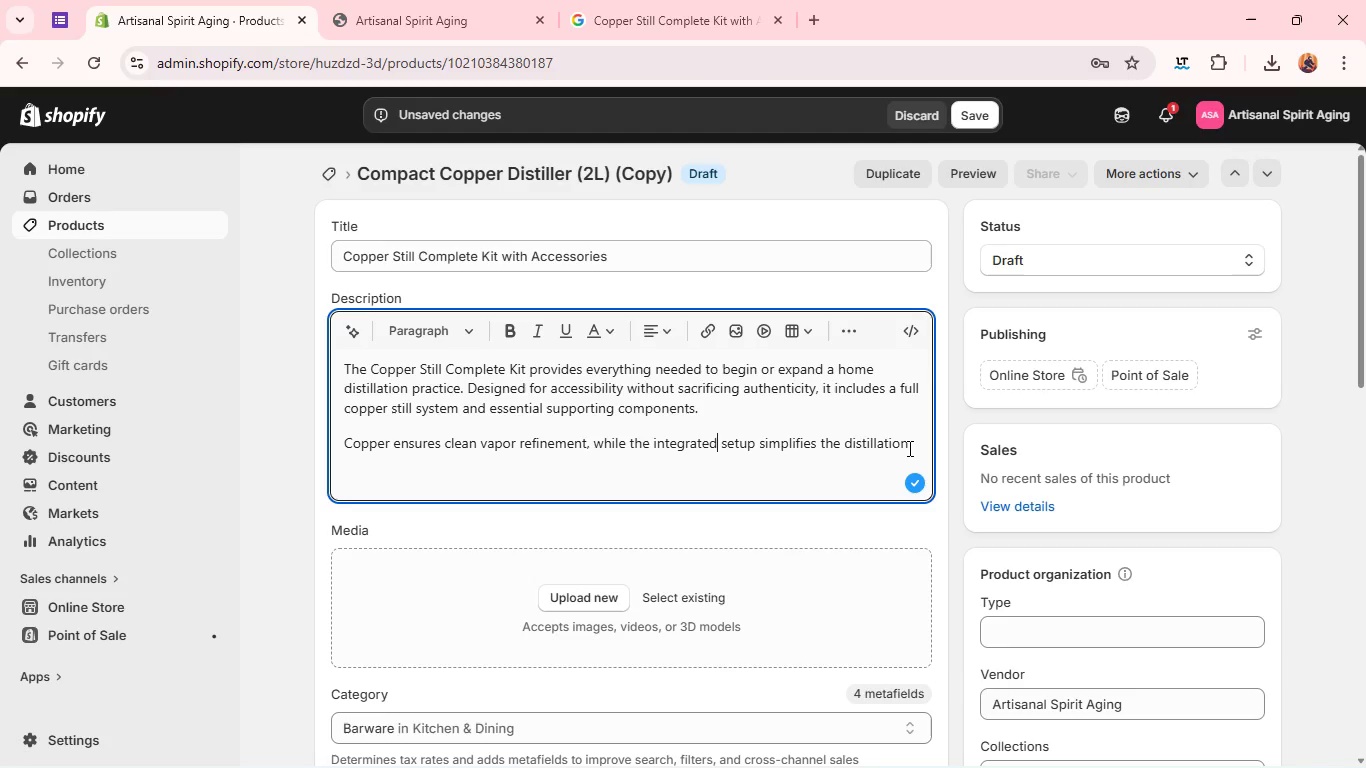 
double_click([908, 448])
 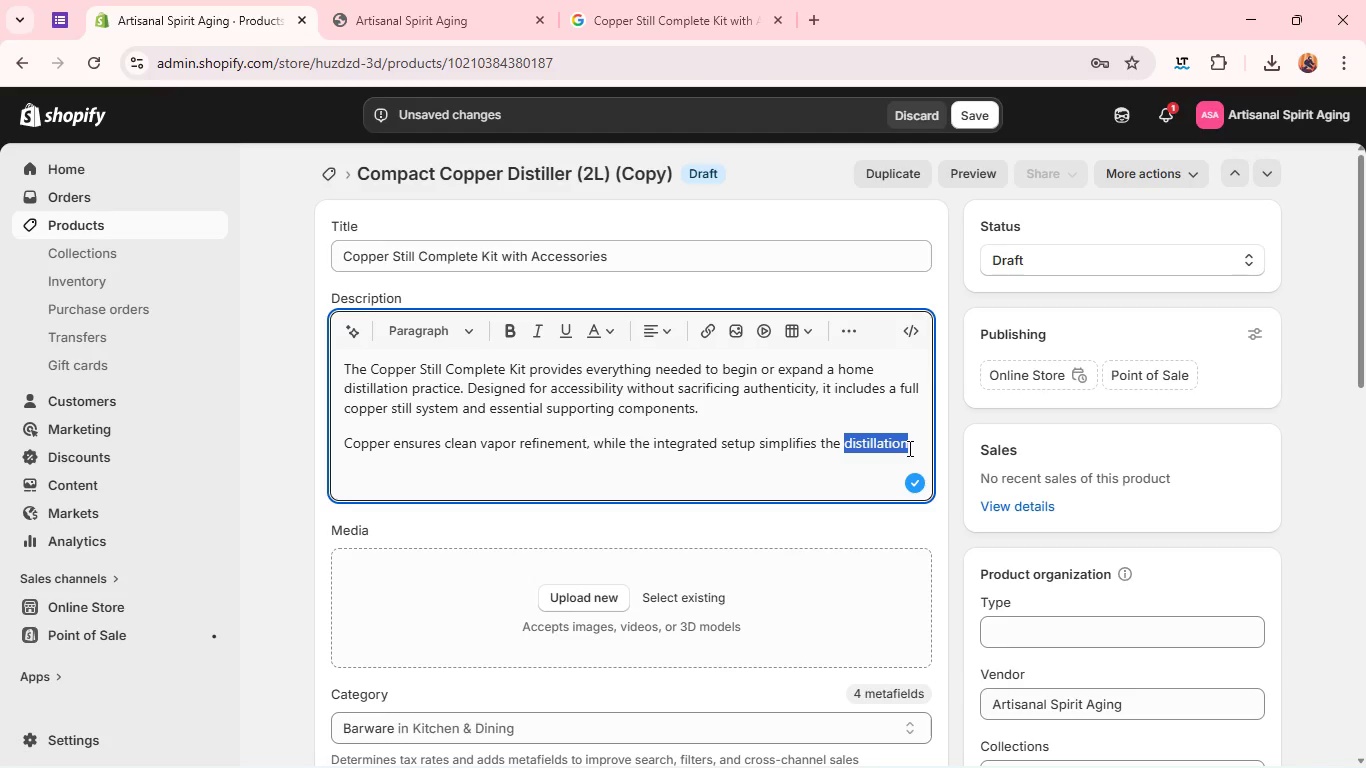 
left_click([908, 448])
 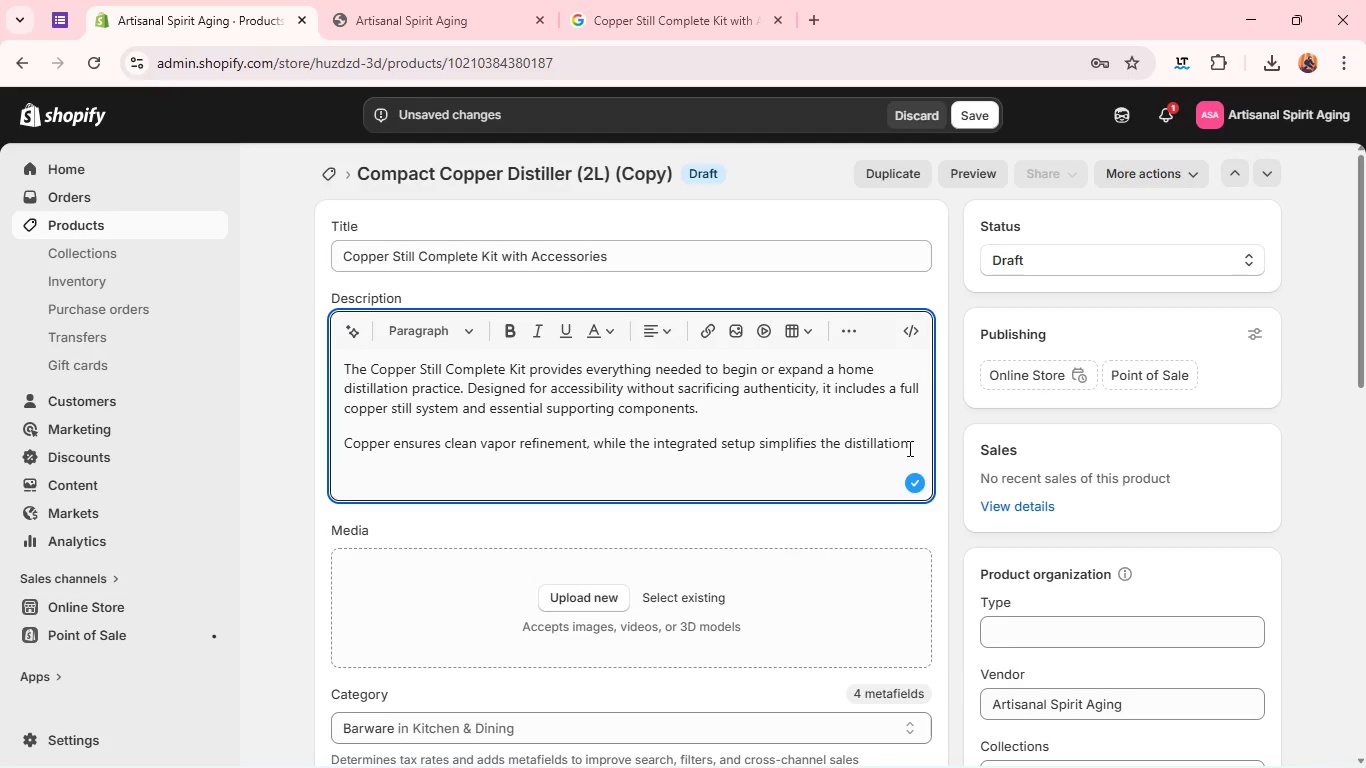 
key(Space)
 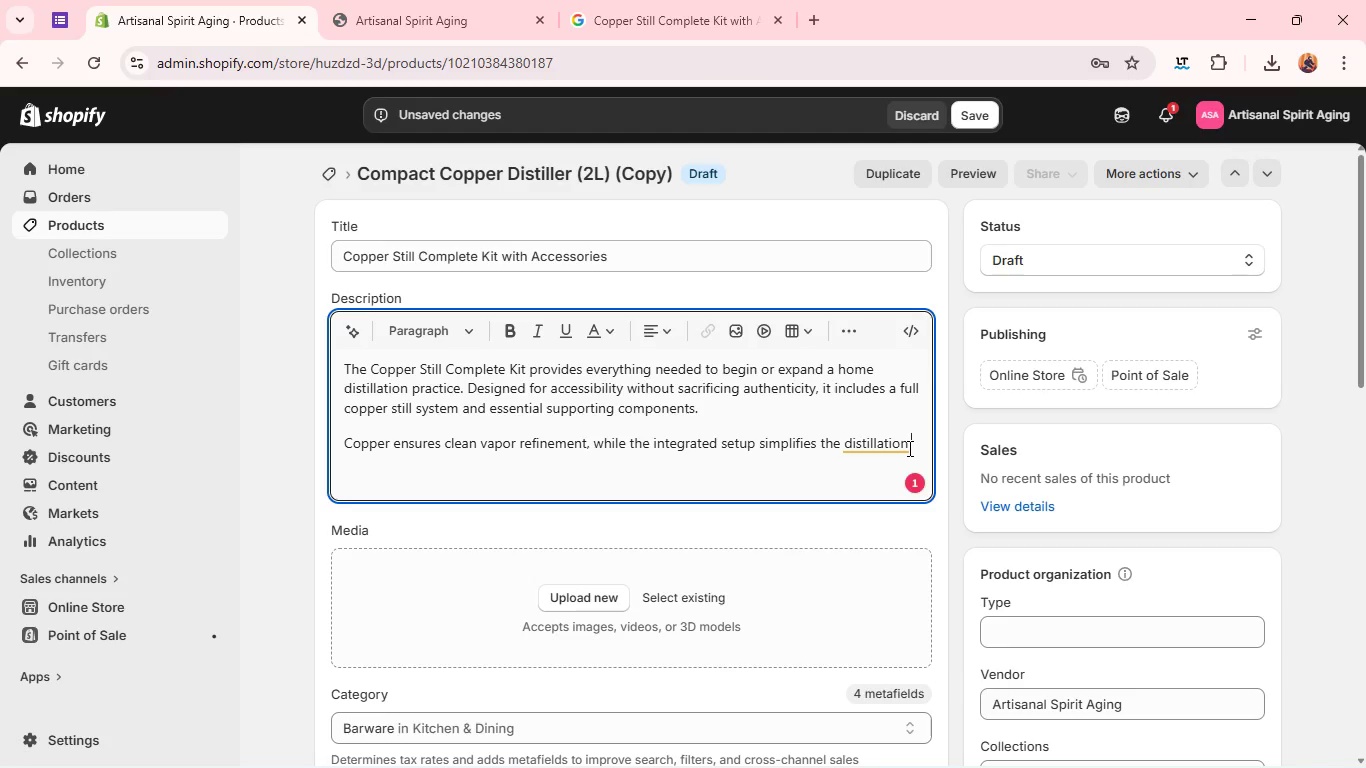 
type(process from start to finish. Ideal for beginners entering the craft as well as experienced entering the craft as well as experienced distillers seeking a complete secondary system. )
 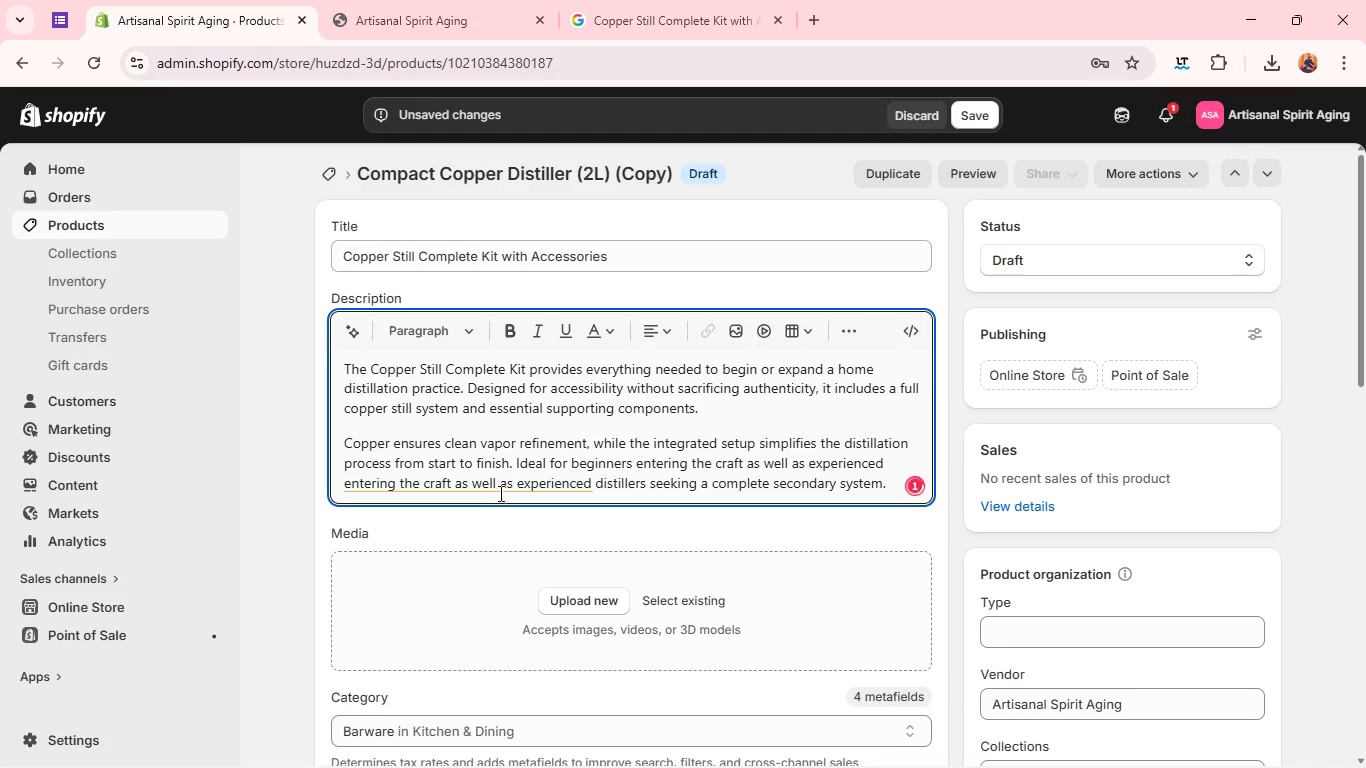 
left_click([501, 485])
 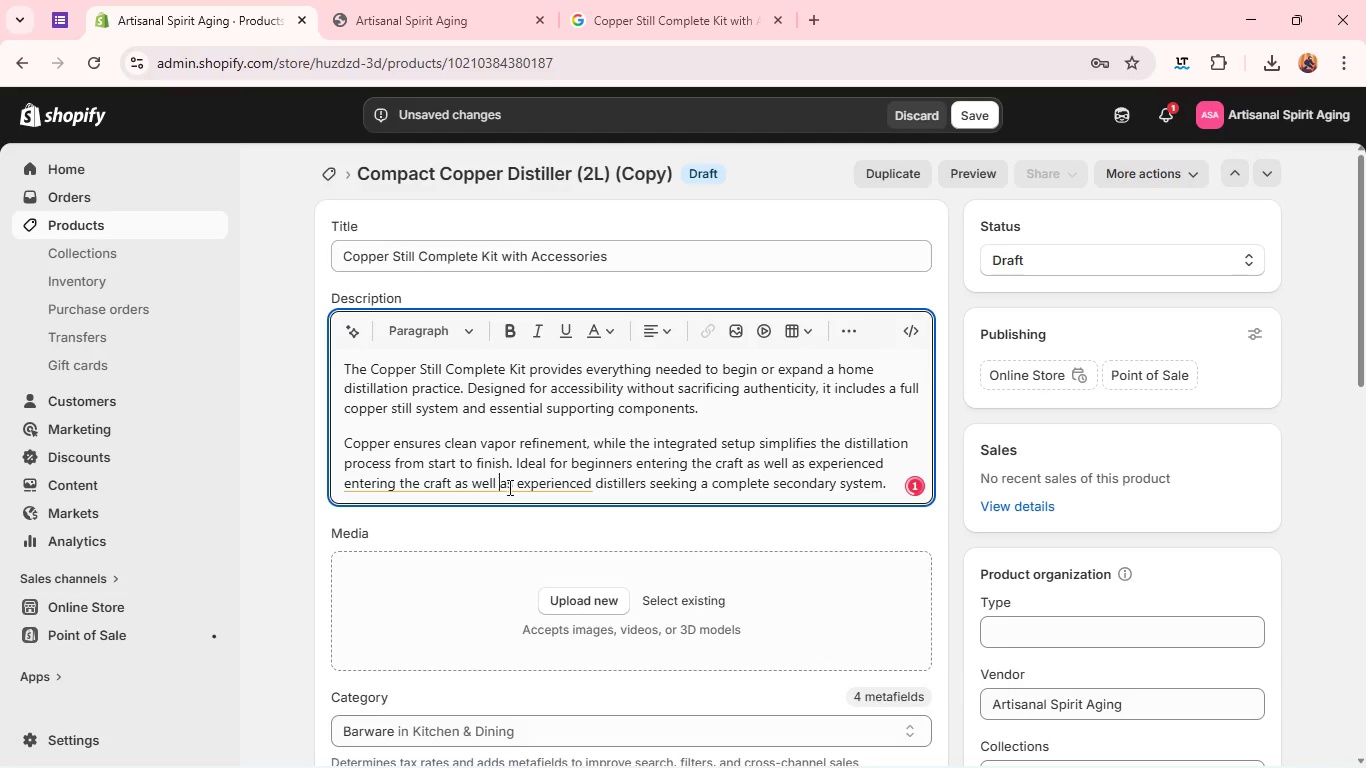 
left_click([508, 487])
 